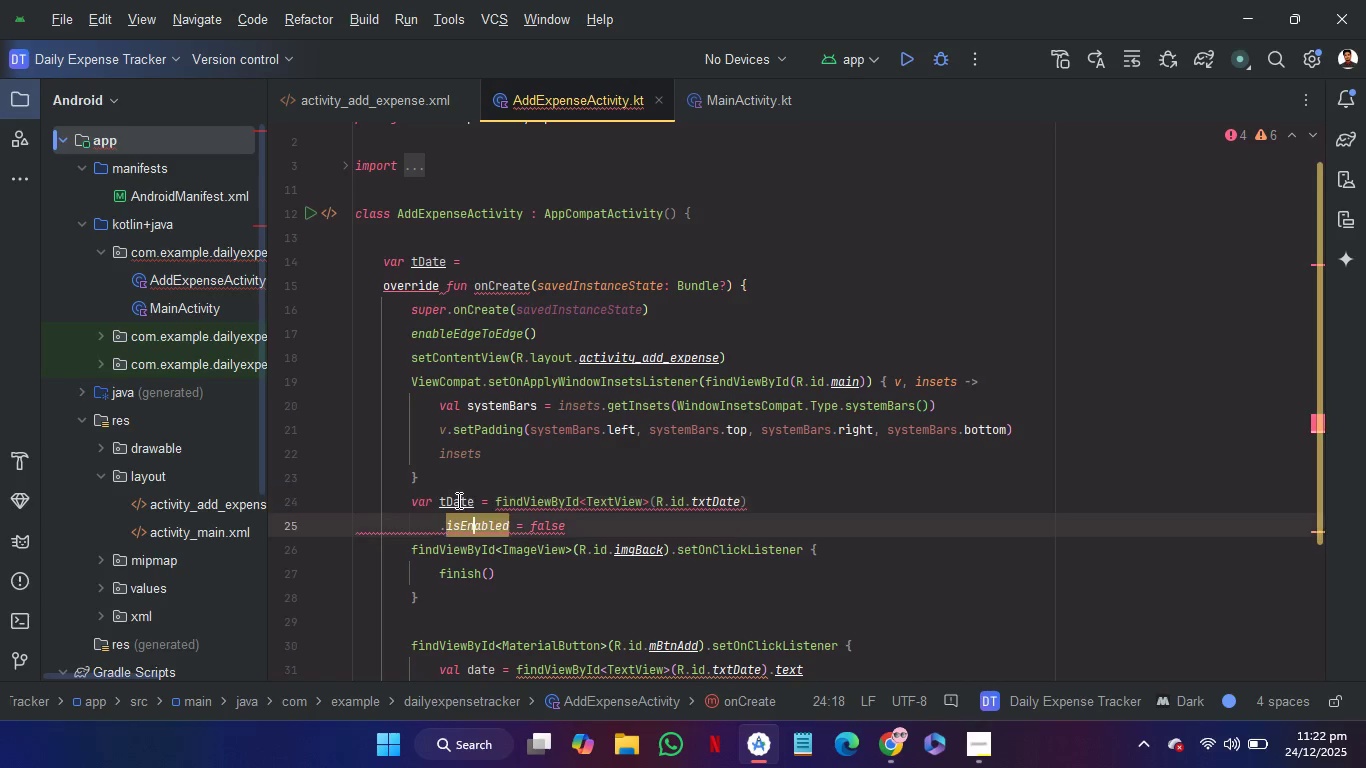 
key(ArrowDown)
 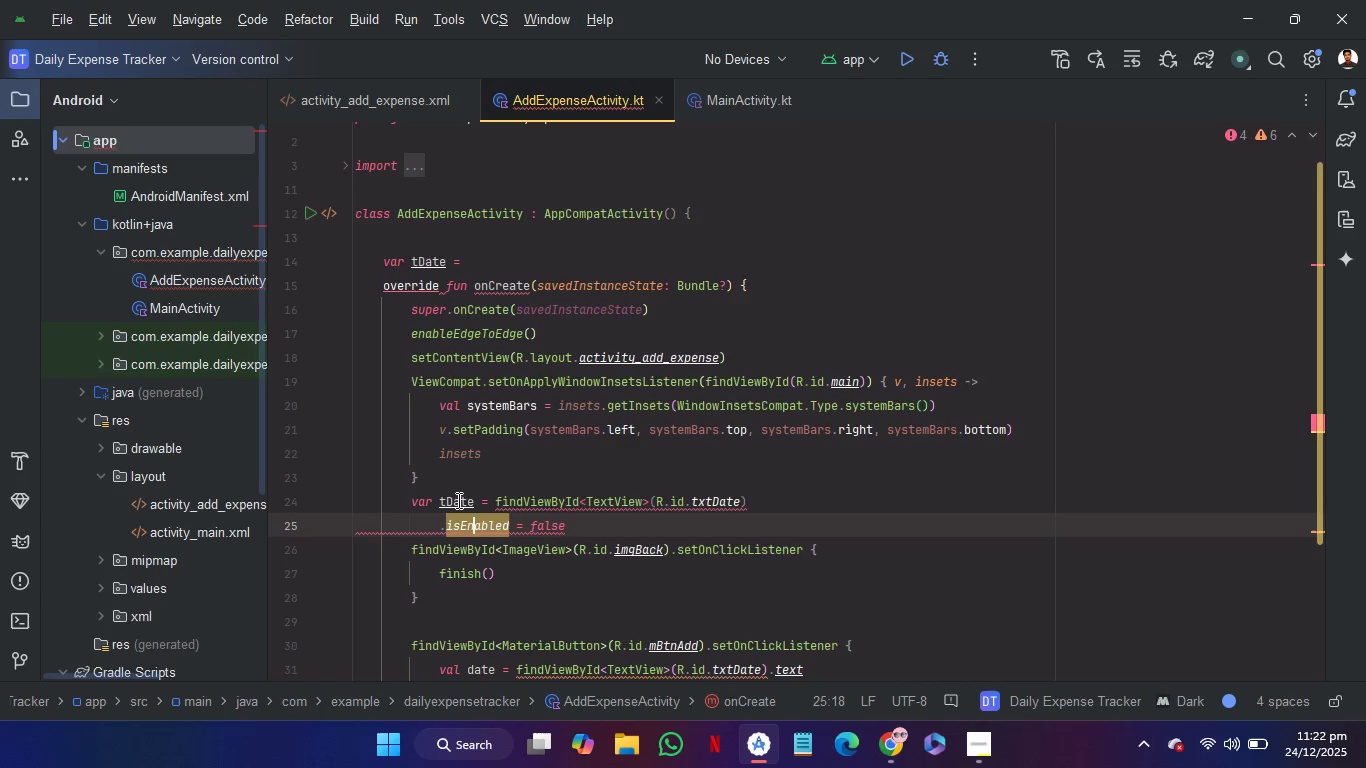 
key(ArrowLeft)
 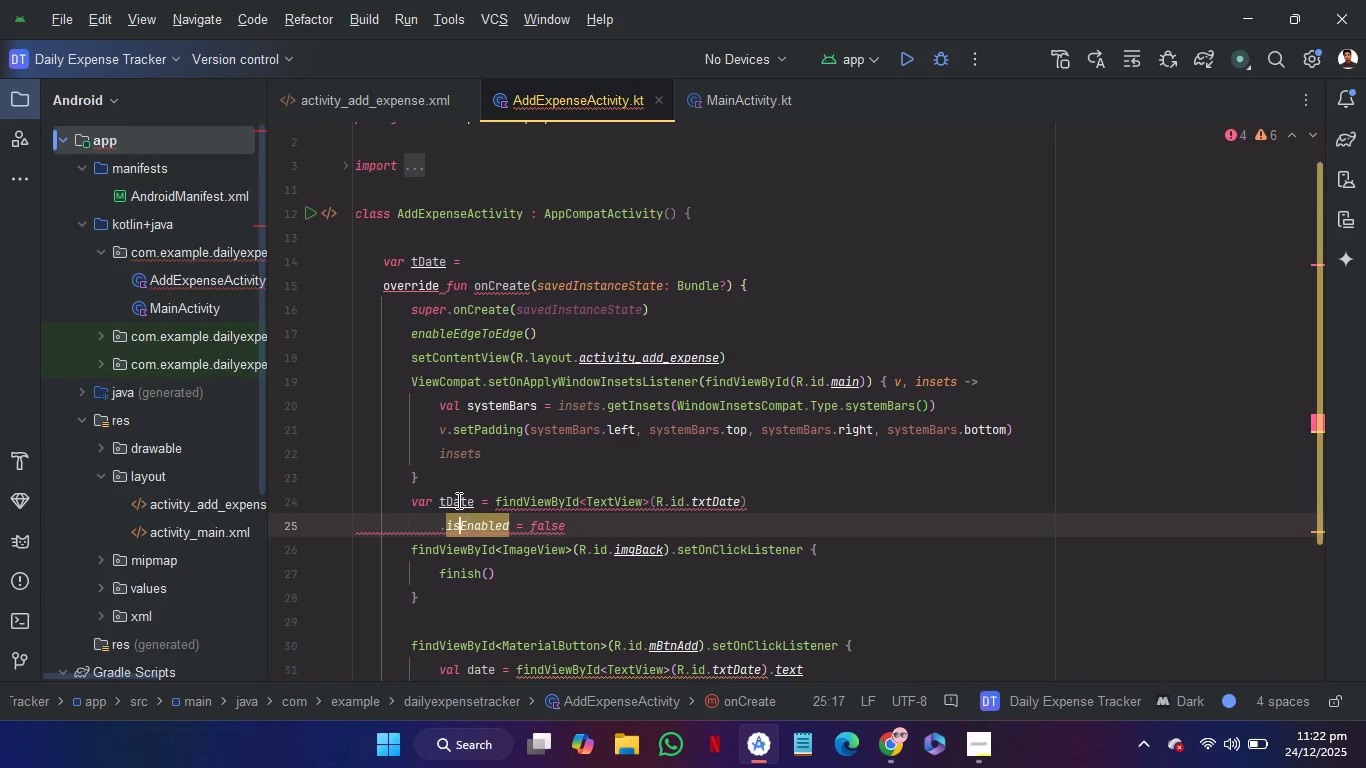 
key(ArrowLeft)
 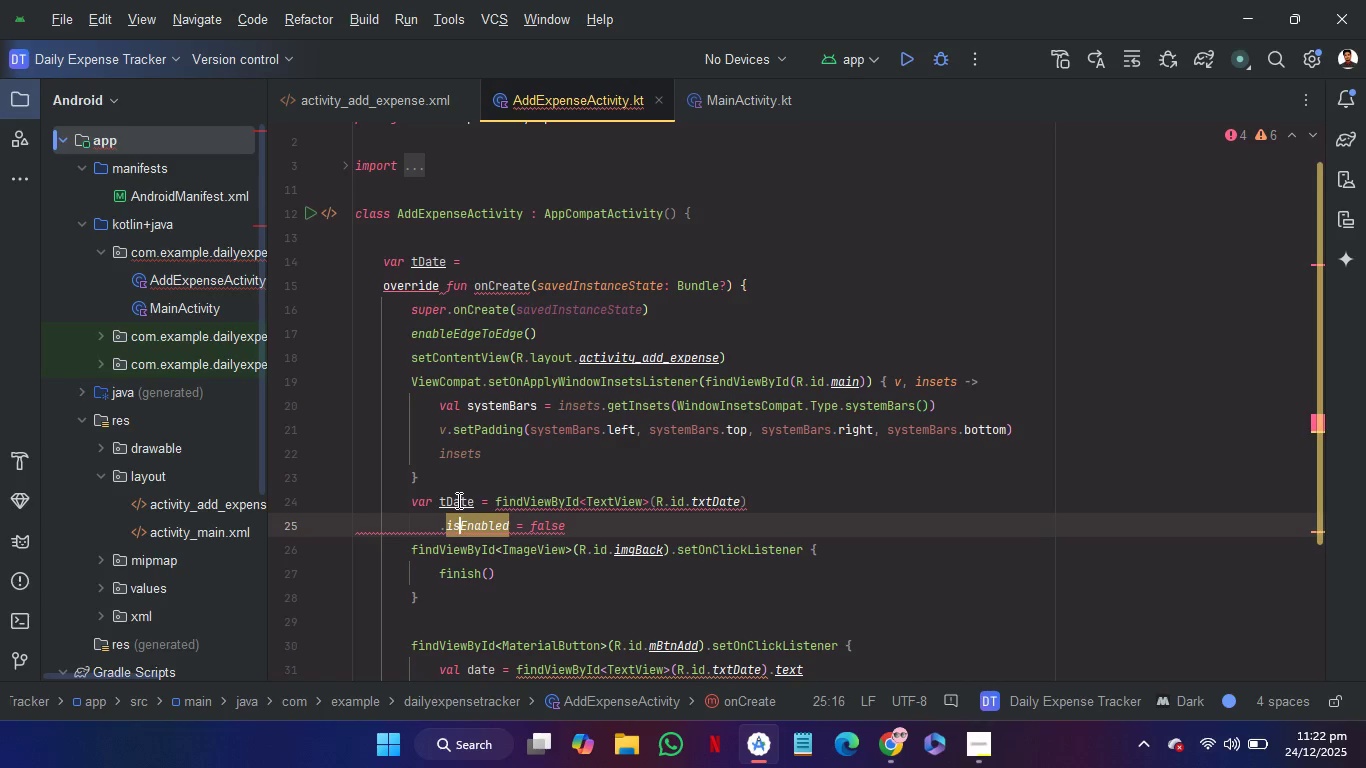 
key(ArrowLeft)
 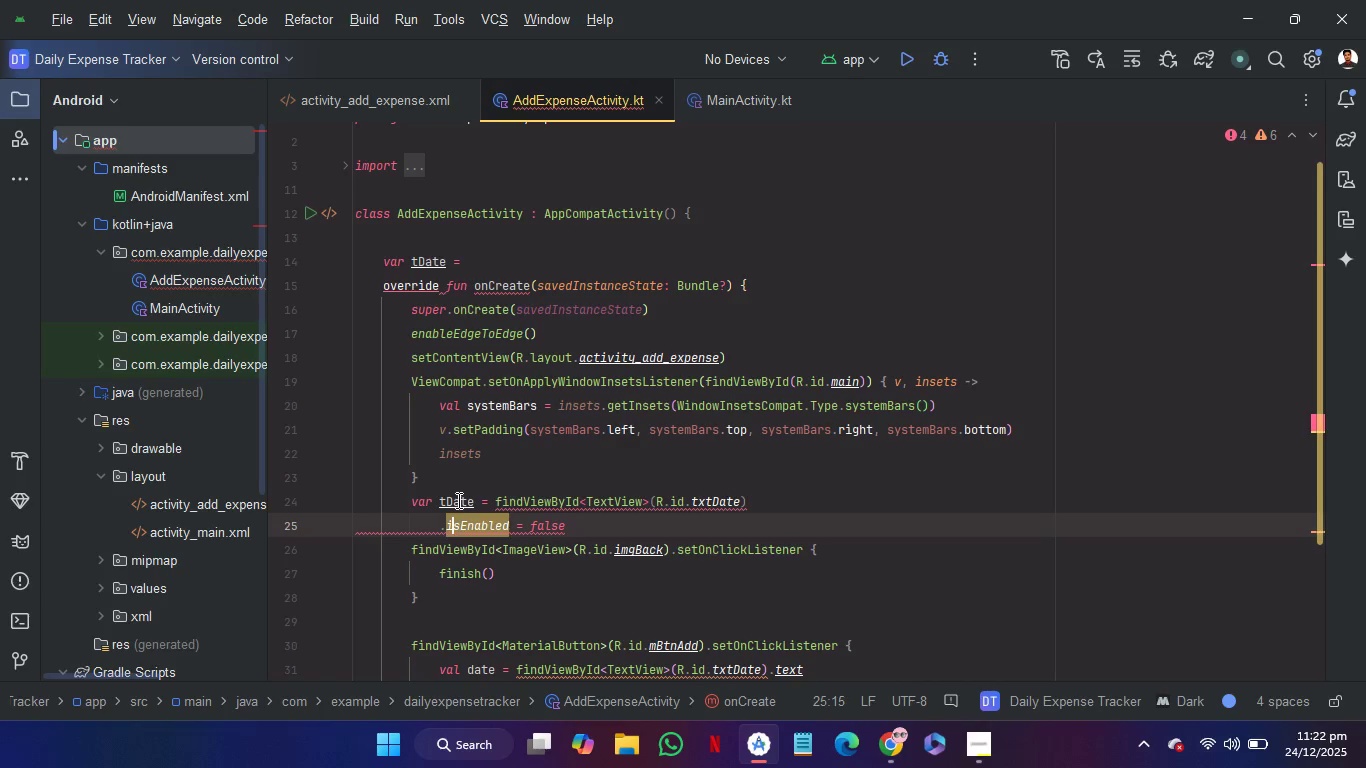 
key(ArrowLeft)
 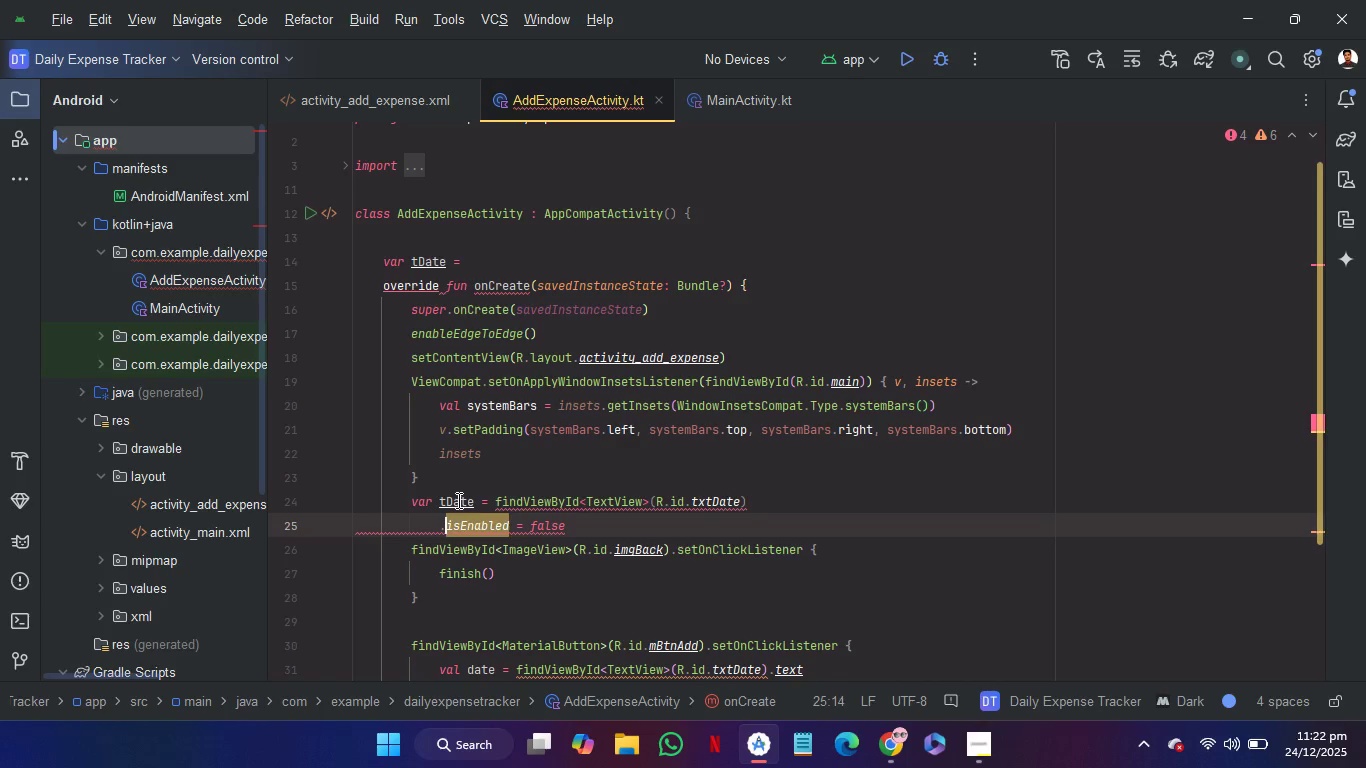 
key(ArrowLeft)
 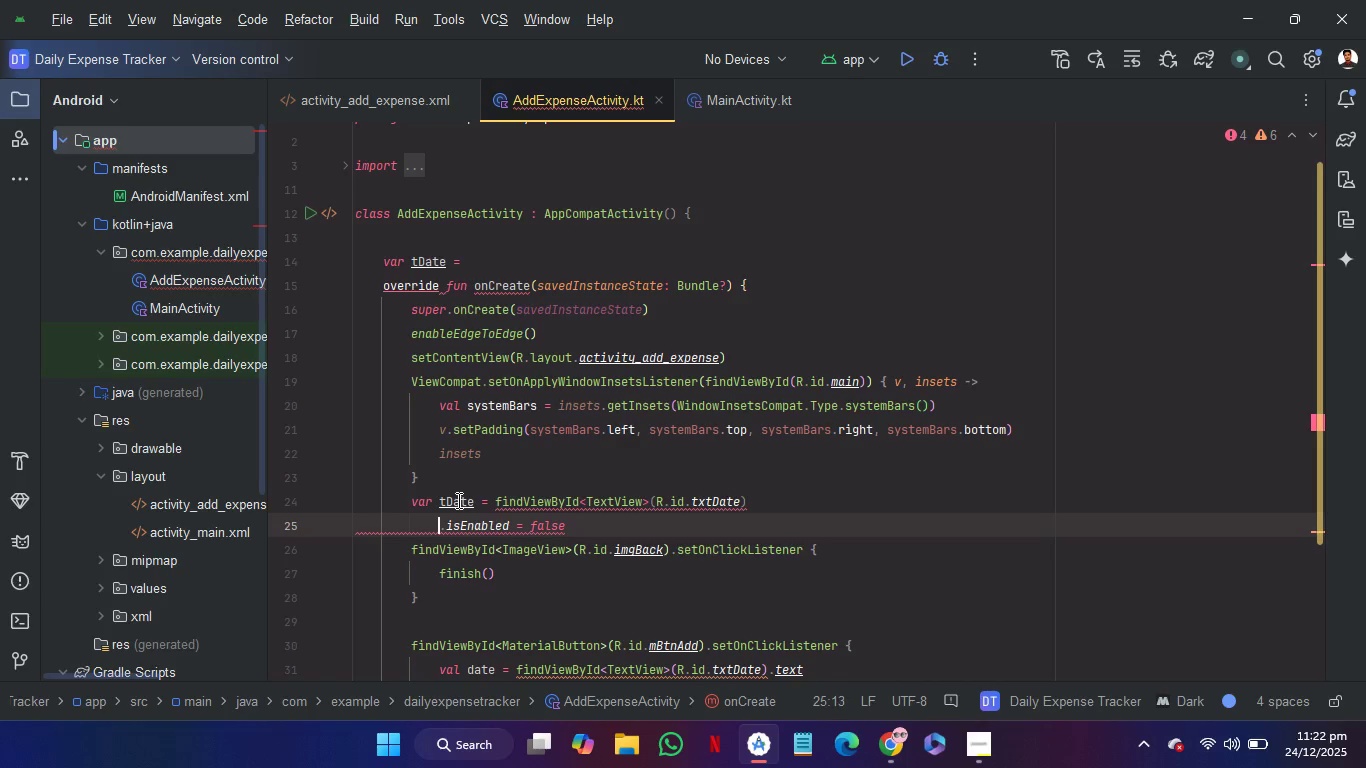 
key(Control+V)
 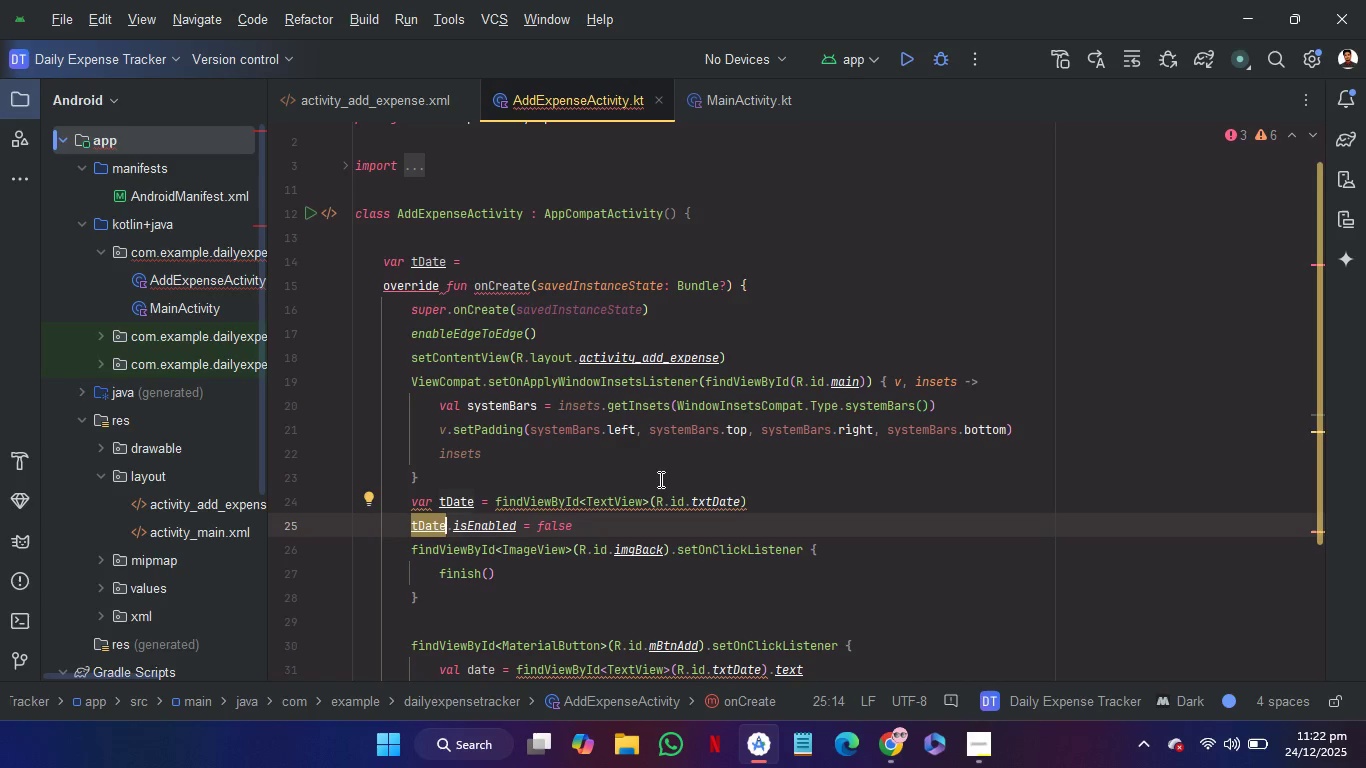 
left_click([659, 479])
 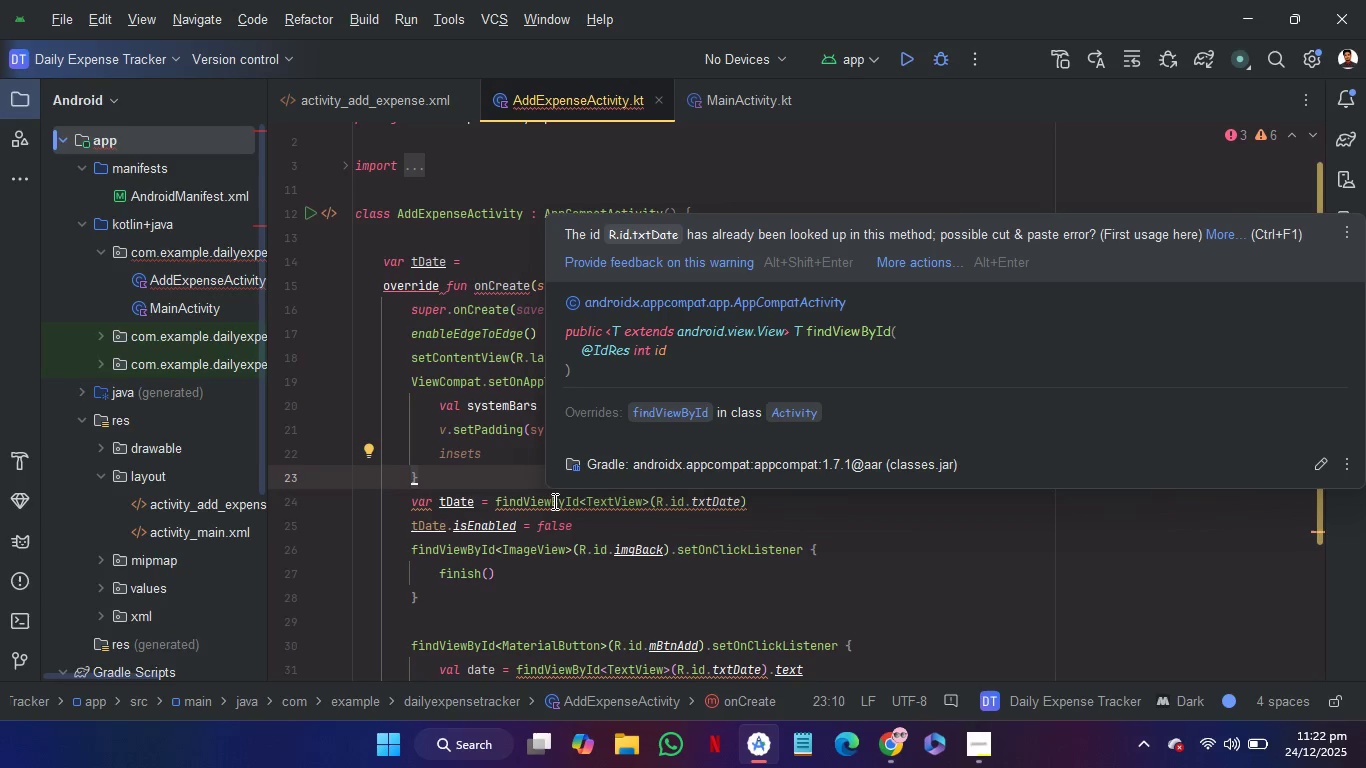 
wait(14.21)
 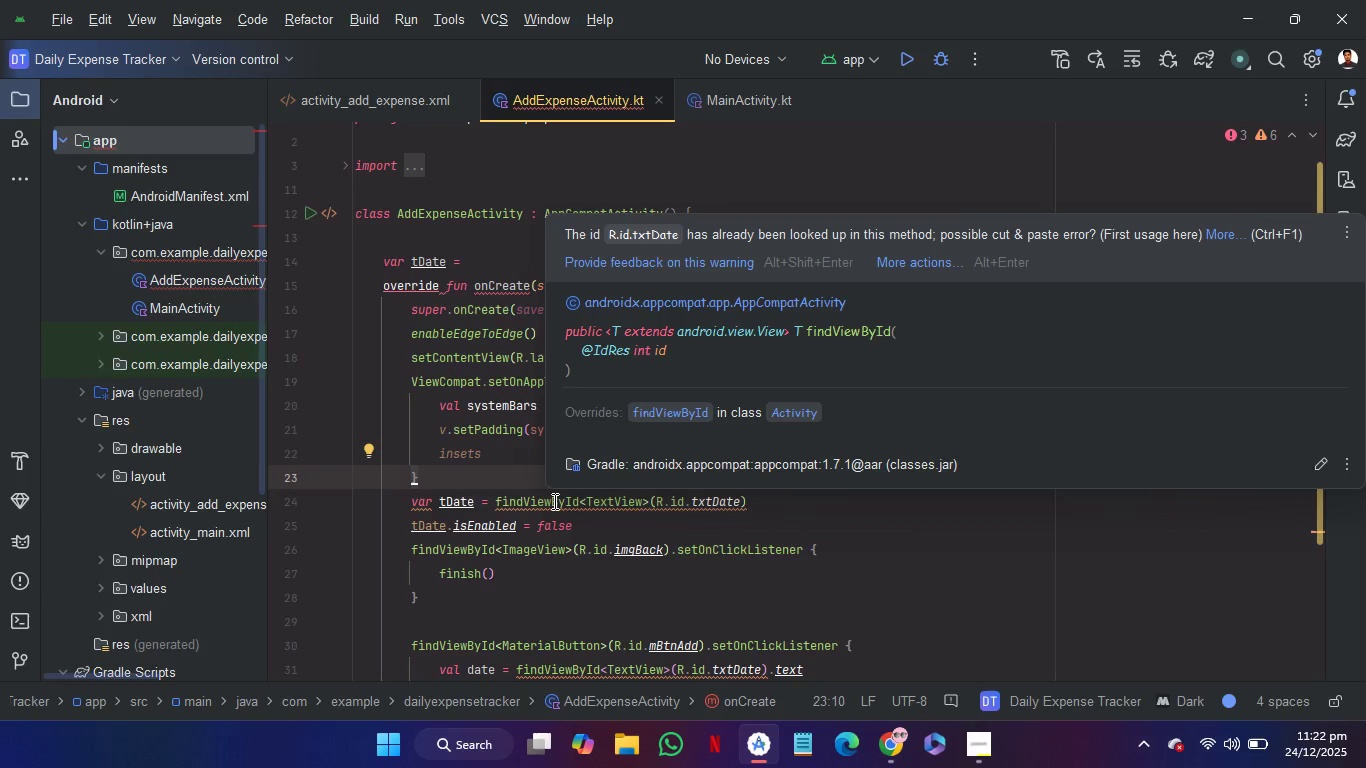 
mouse_move([422, 513])
 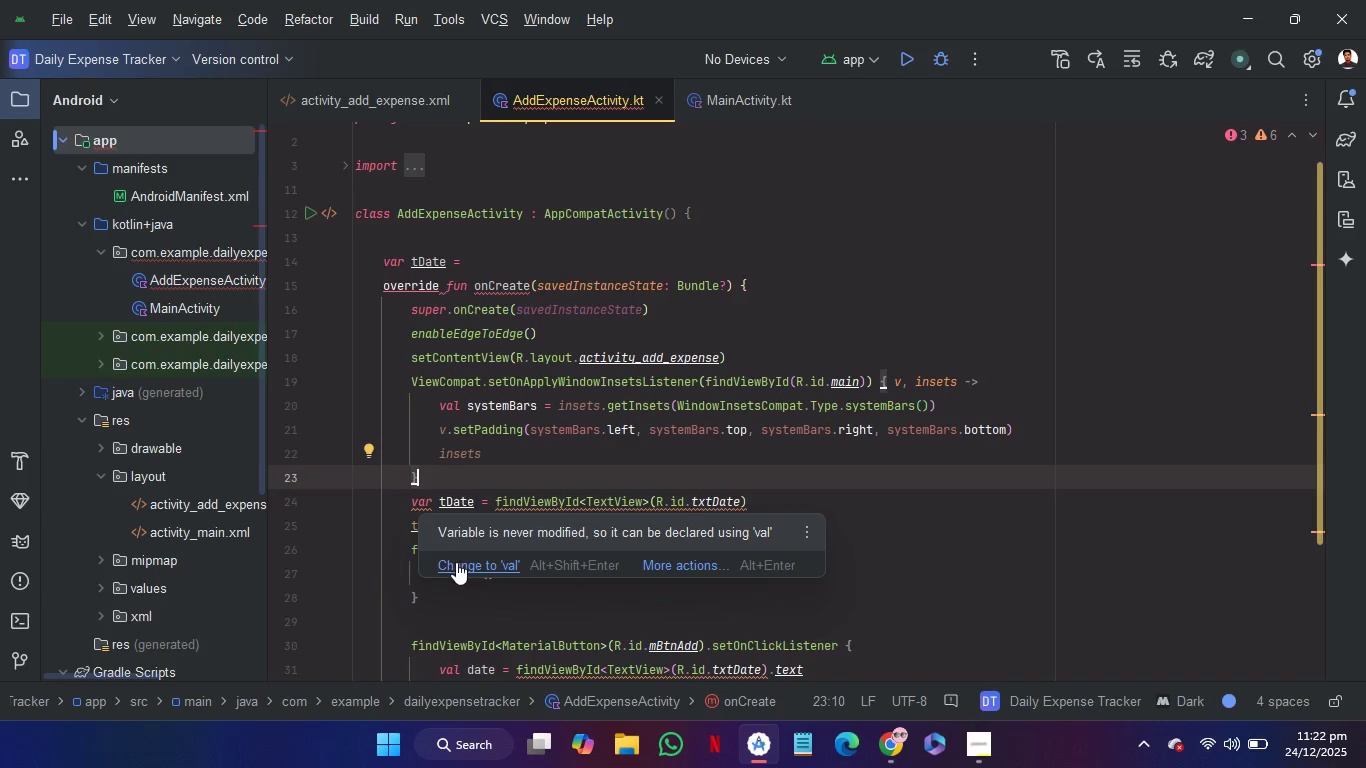 
left_click([457, 562])
 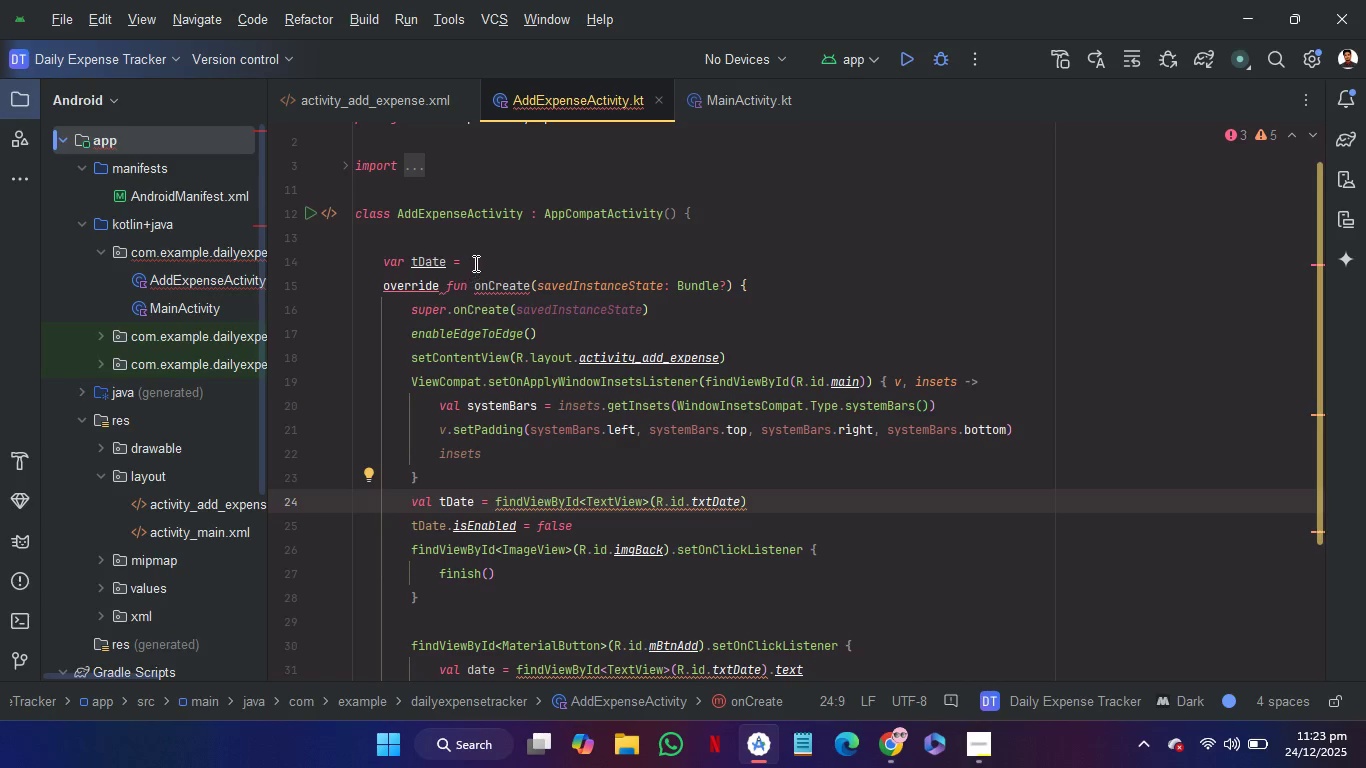 
left_click_drag(start_coordinate=[478, 262], to_coordinate=[474, 240])
 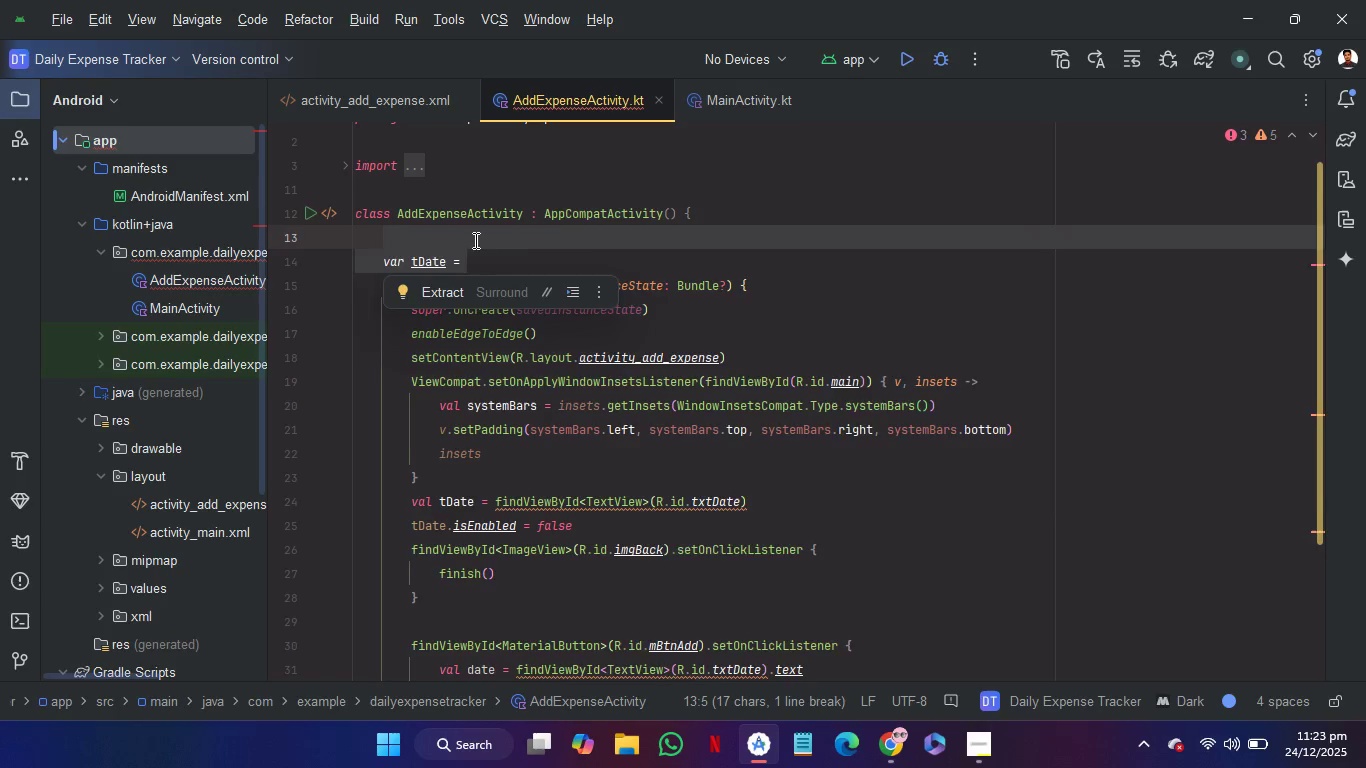 
key(Backspace)
 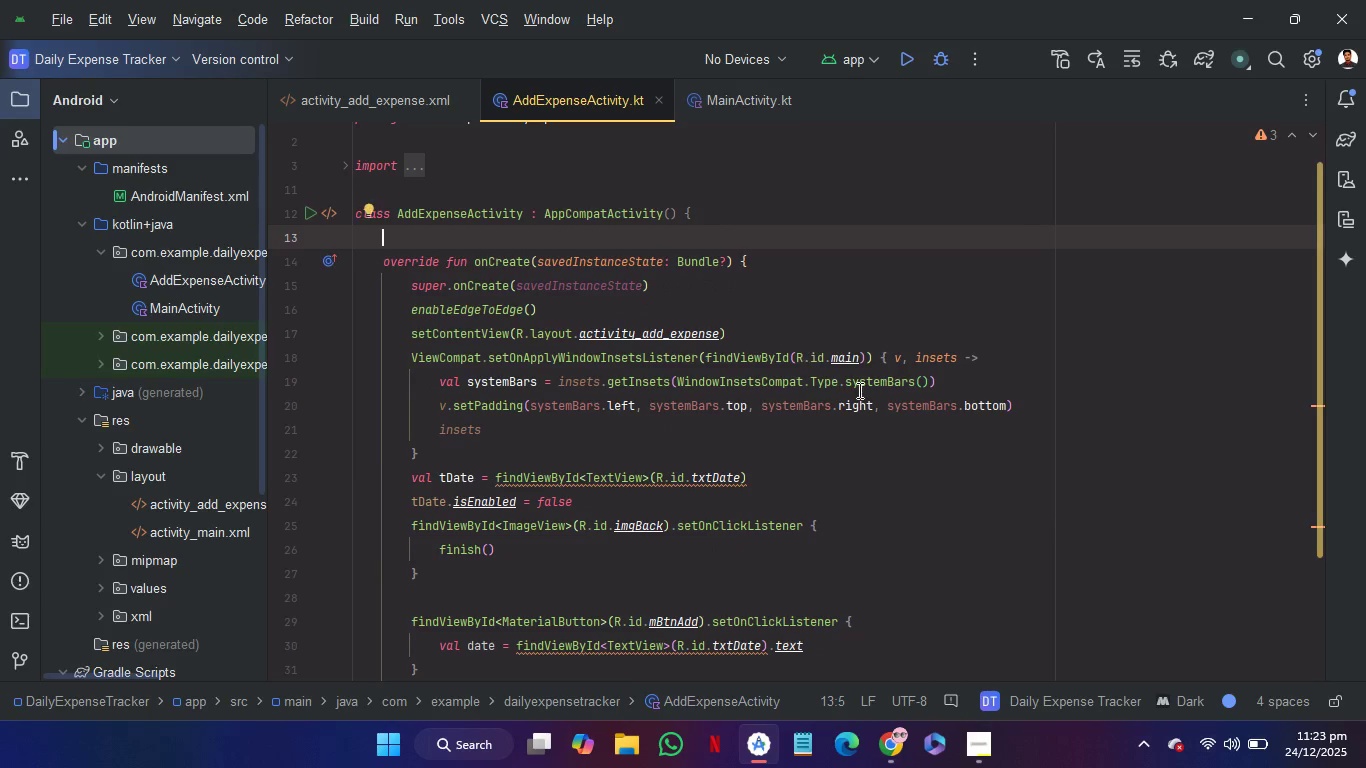 
scroll: coordinate [875, 410], scroll_direction: down, amount: 2.0
 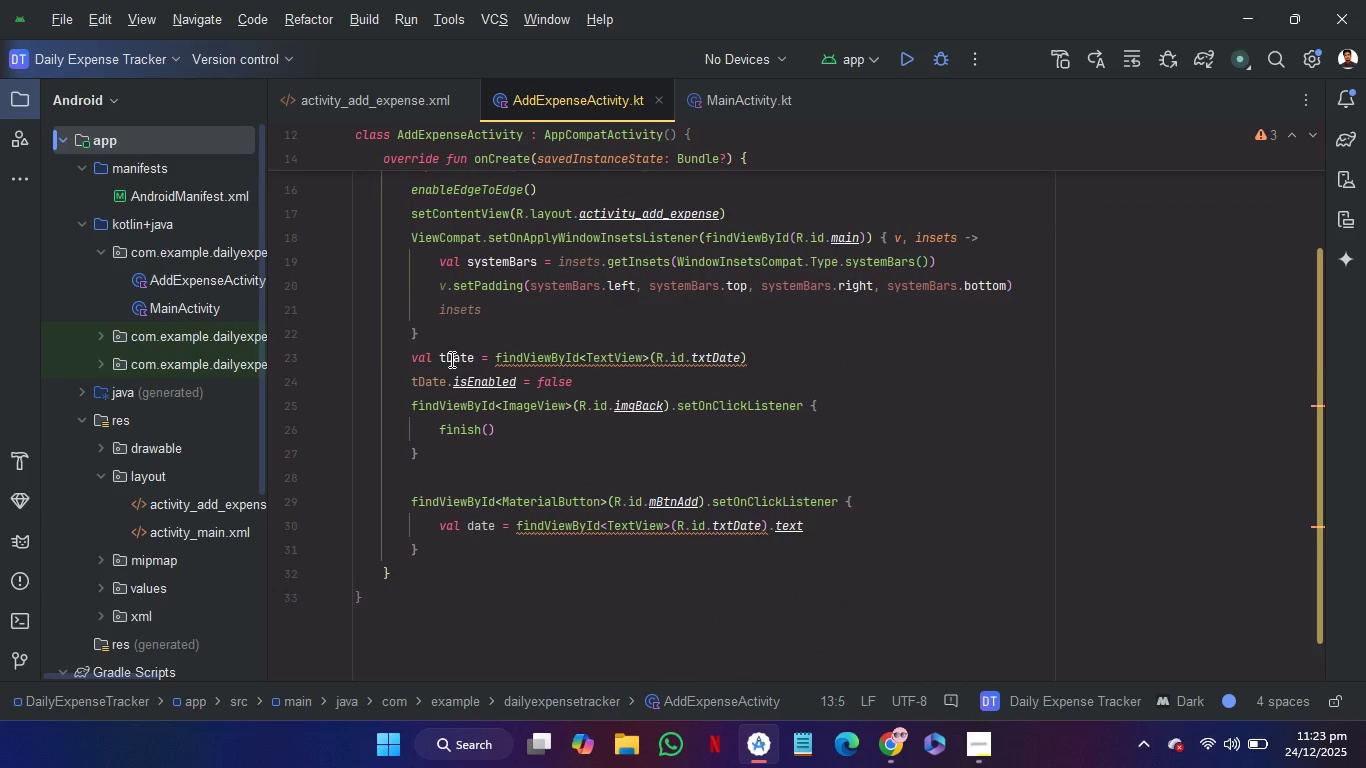 
double_click([450, 359])
 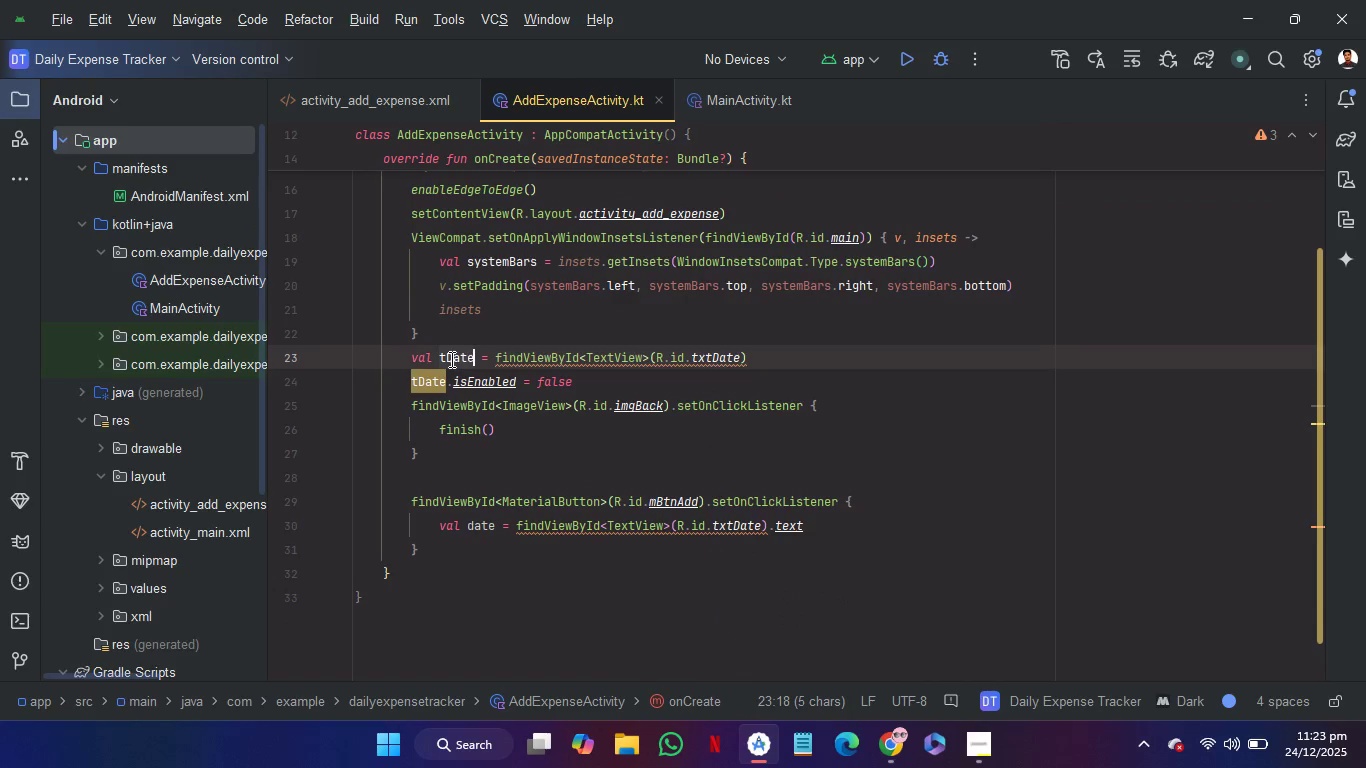 
key(Control+C)
 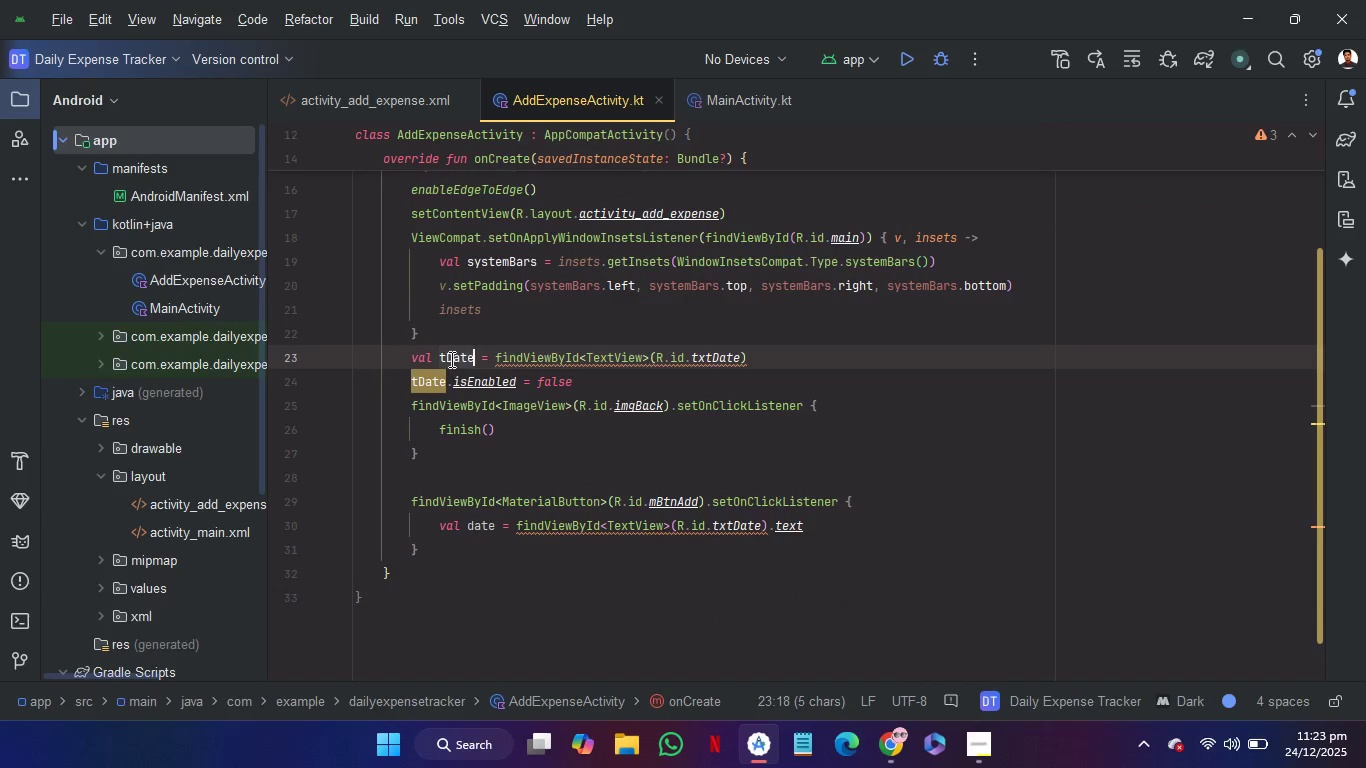 
key(Control+C)
 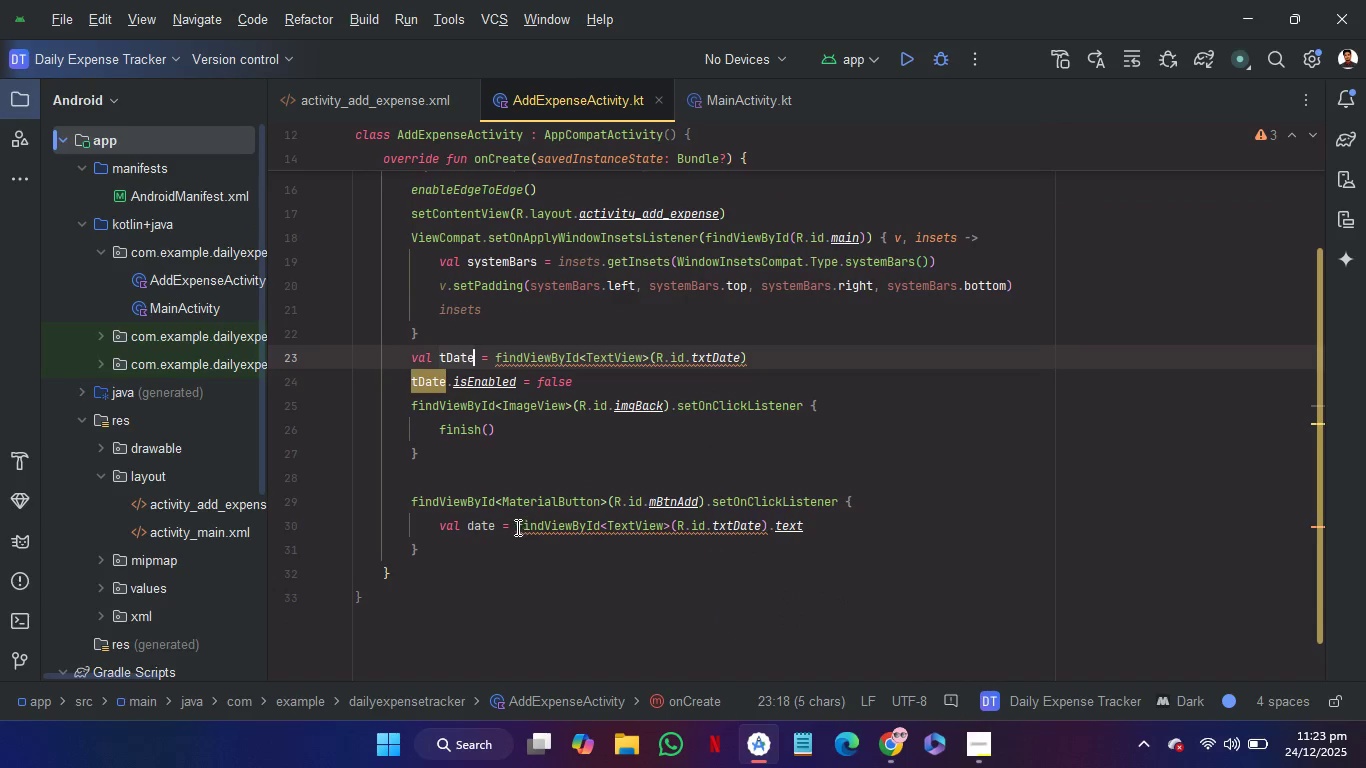 
left_click_drag(start_coordinate=[516, 525], to_coordinate=[765, 517])
 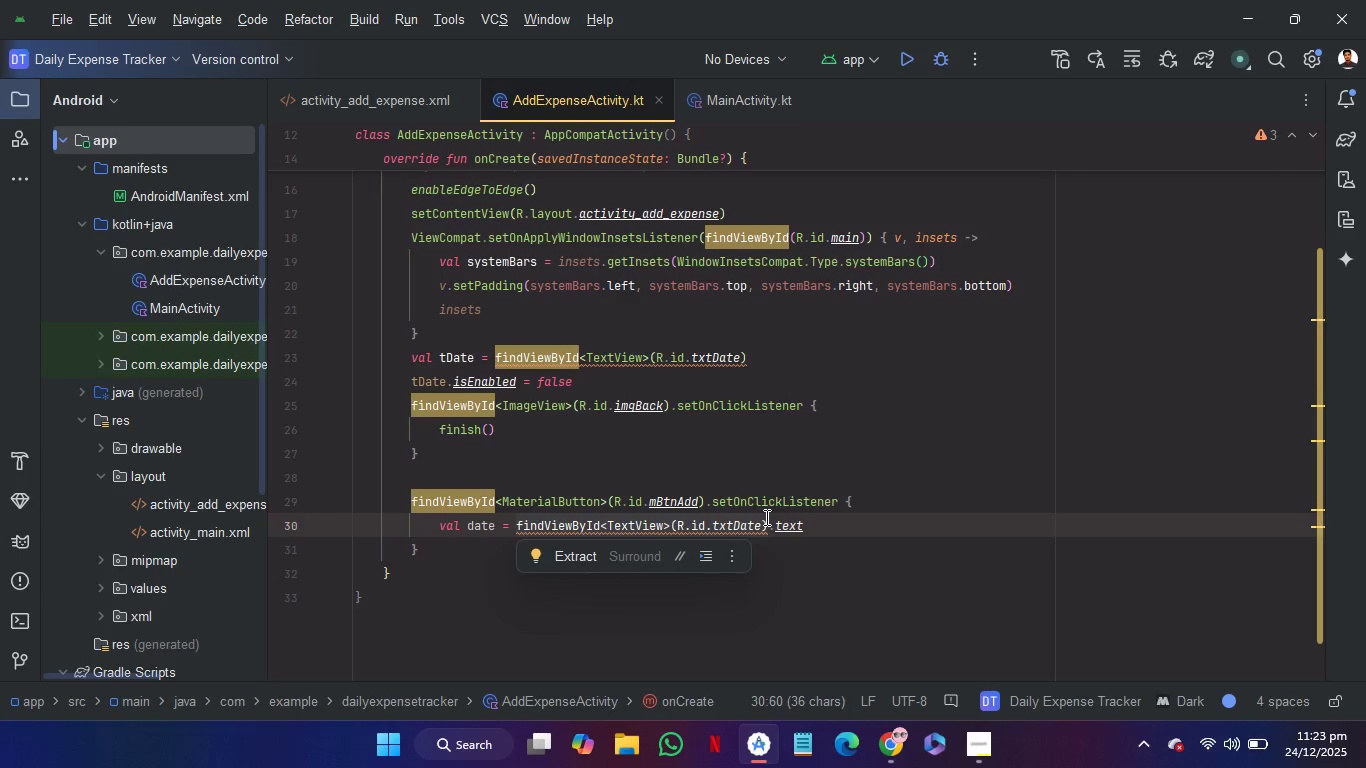 
key(Control+V)
 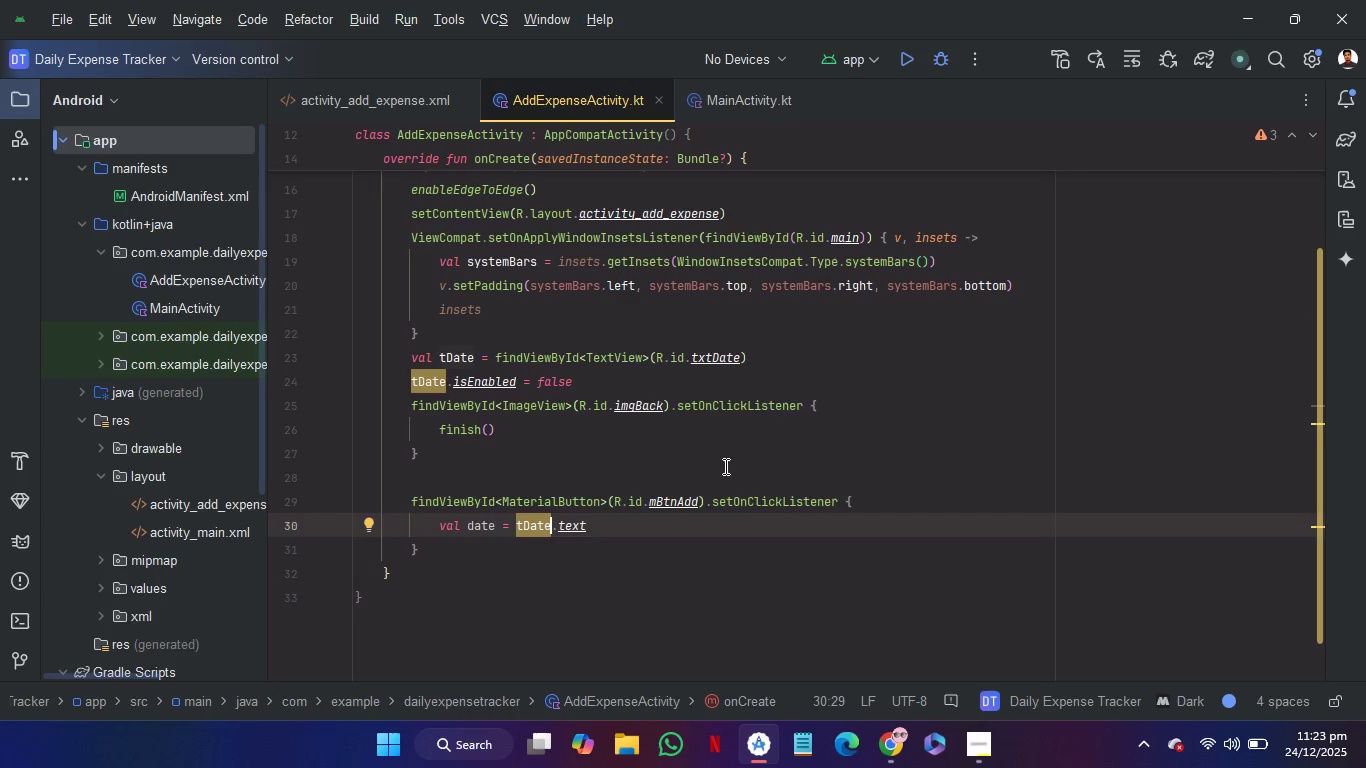 
left_click([727, 467])
 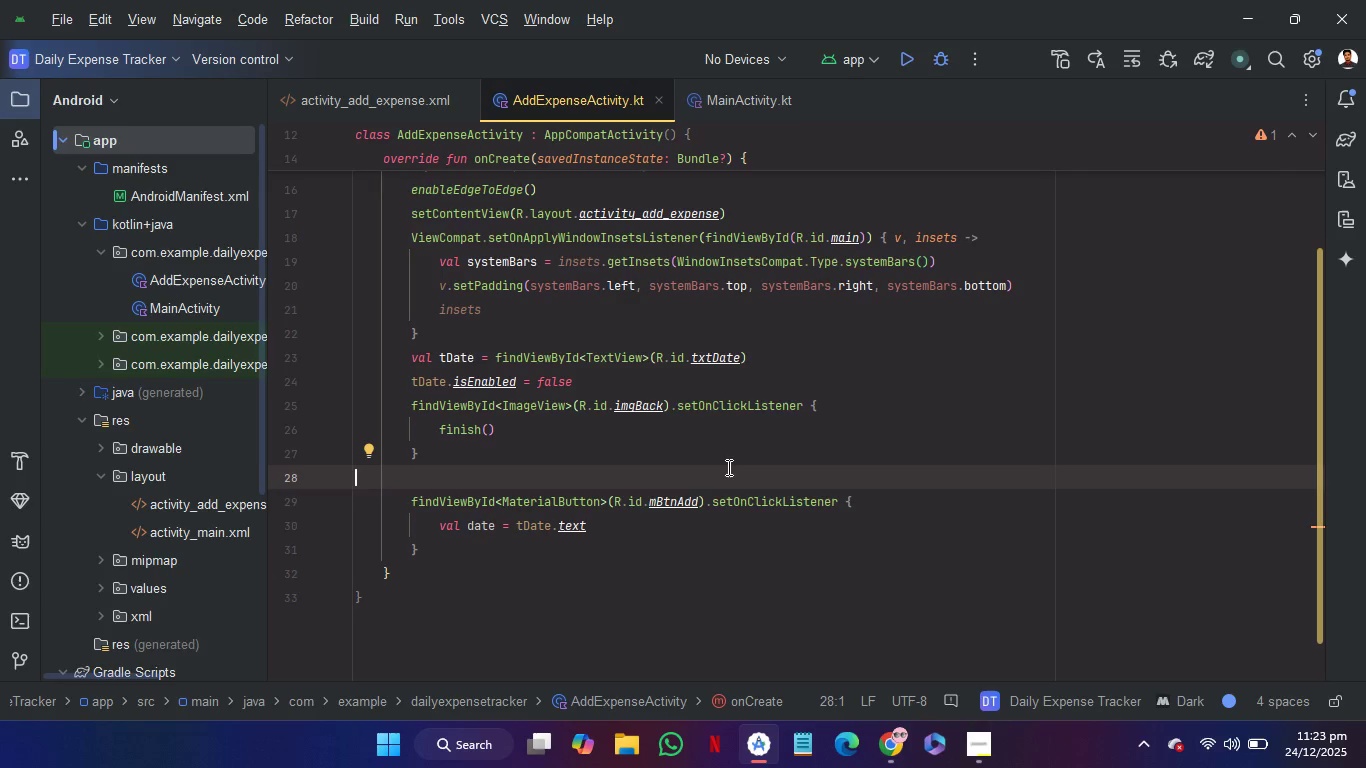 
wait(15.44)
 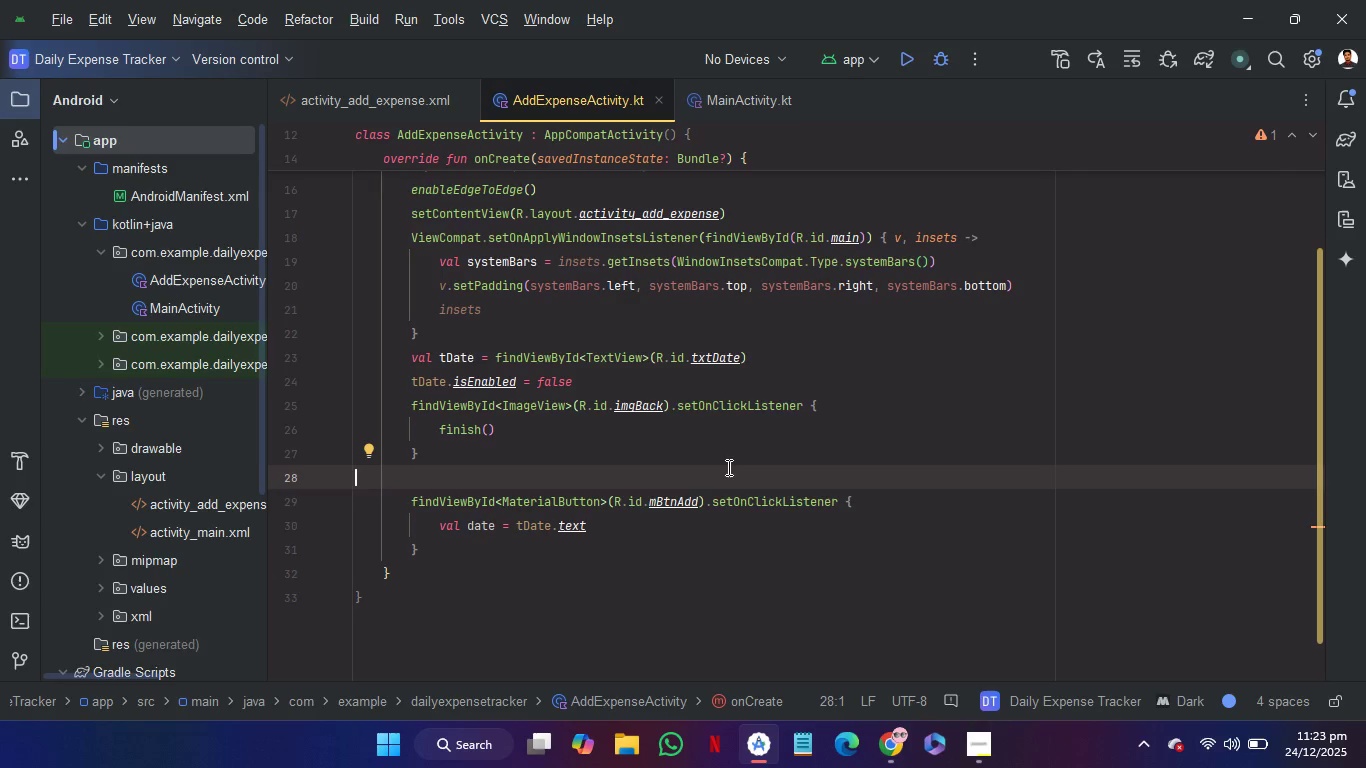 
left_click([684, 529])
 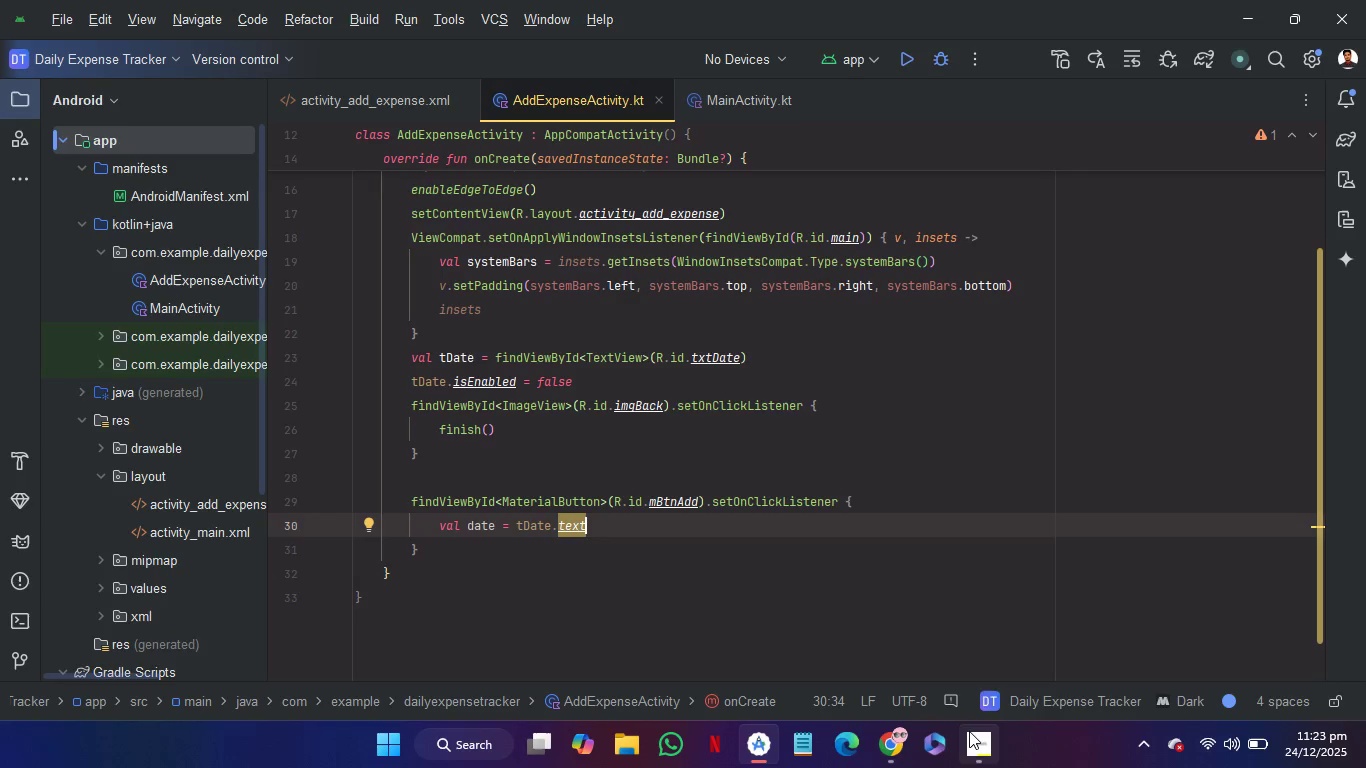 
wait(6.94)
 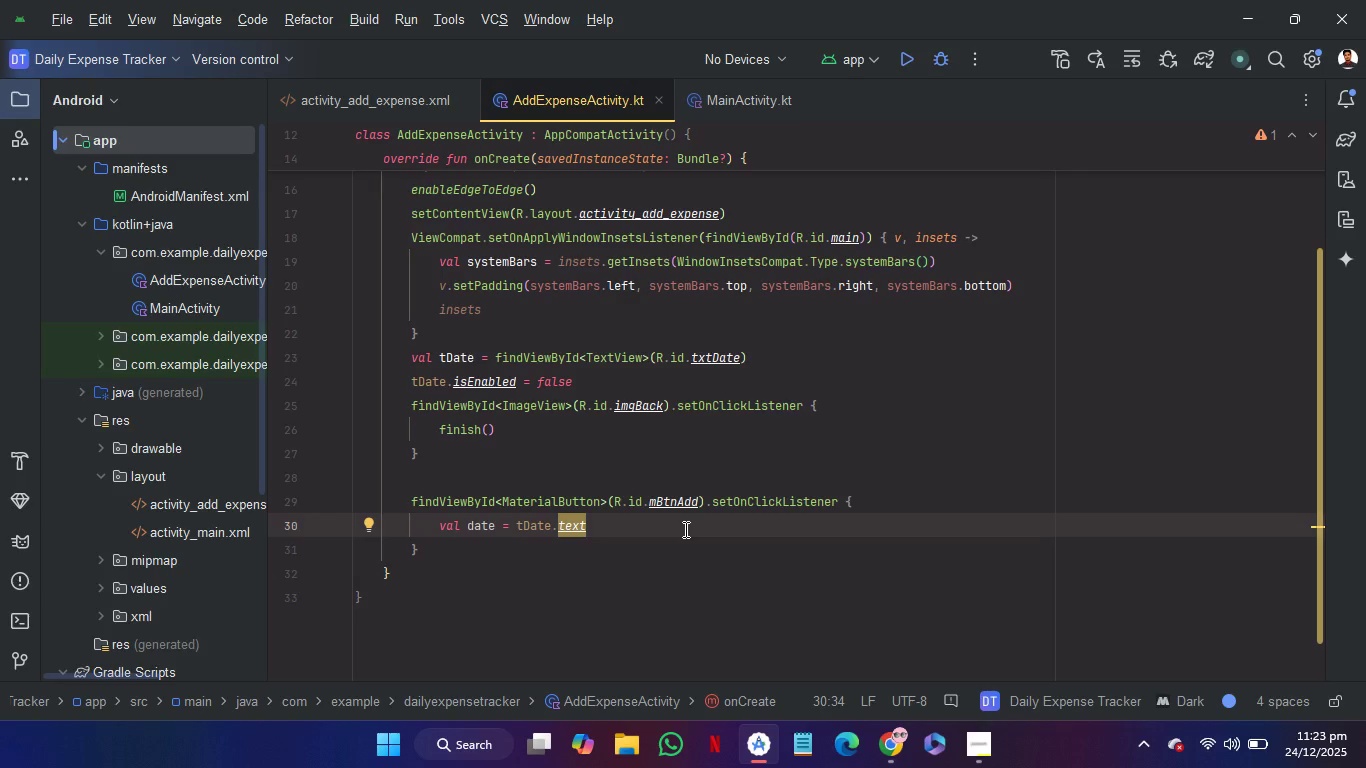 
left_click([364, 96])
 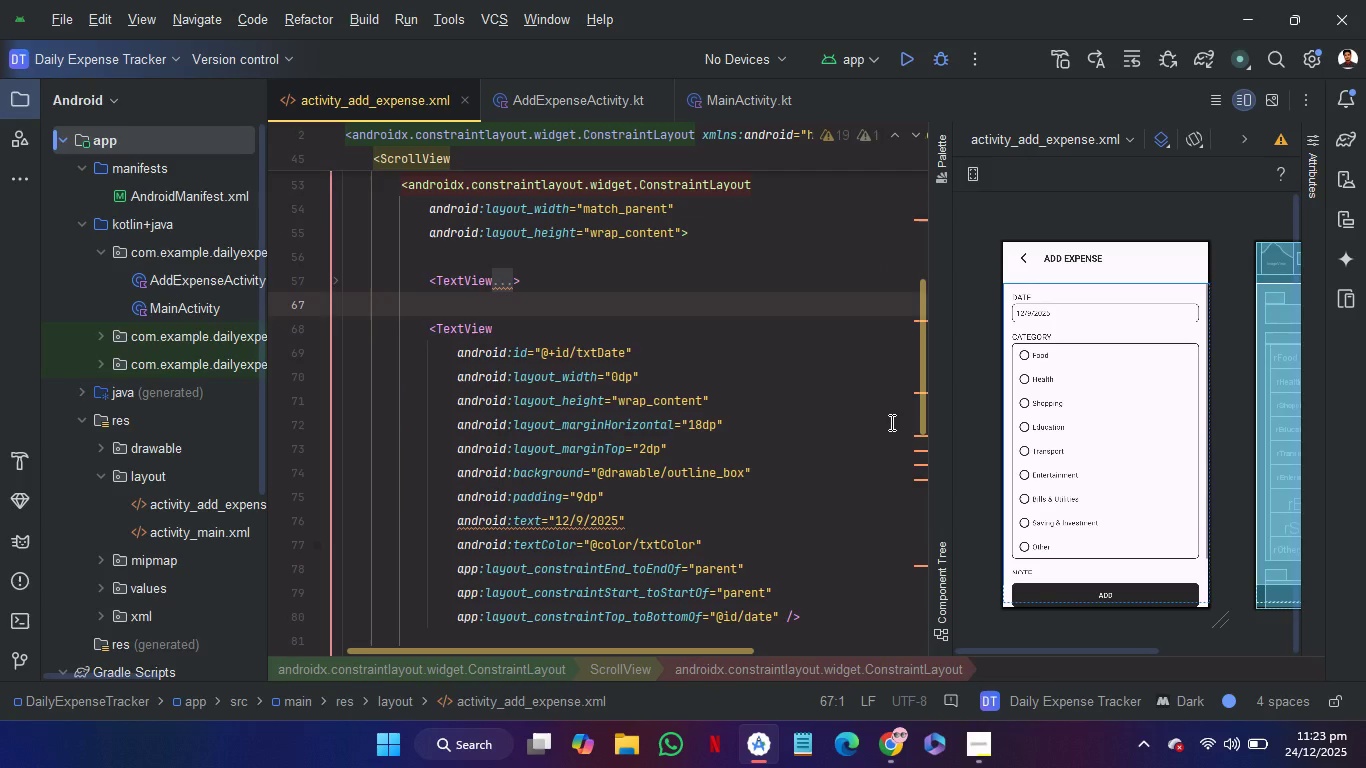 
left_click([1146, 426])
 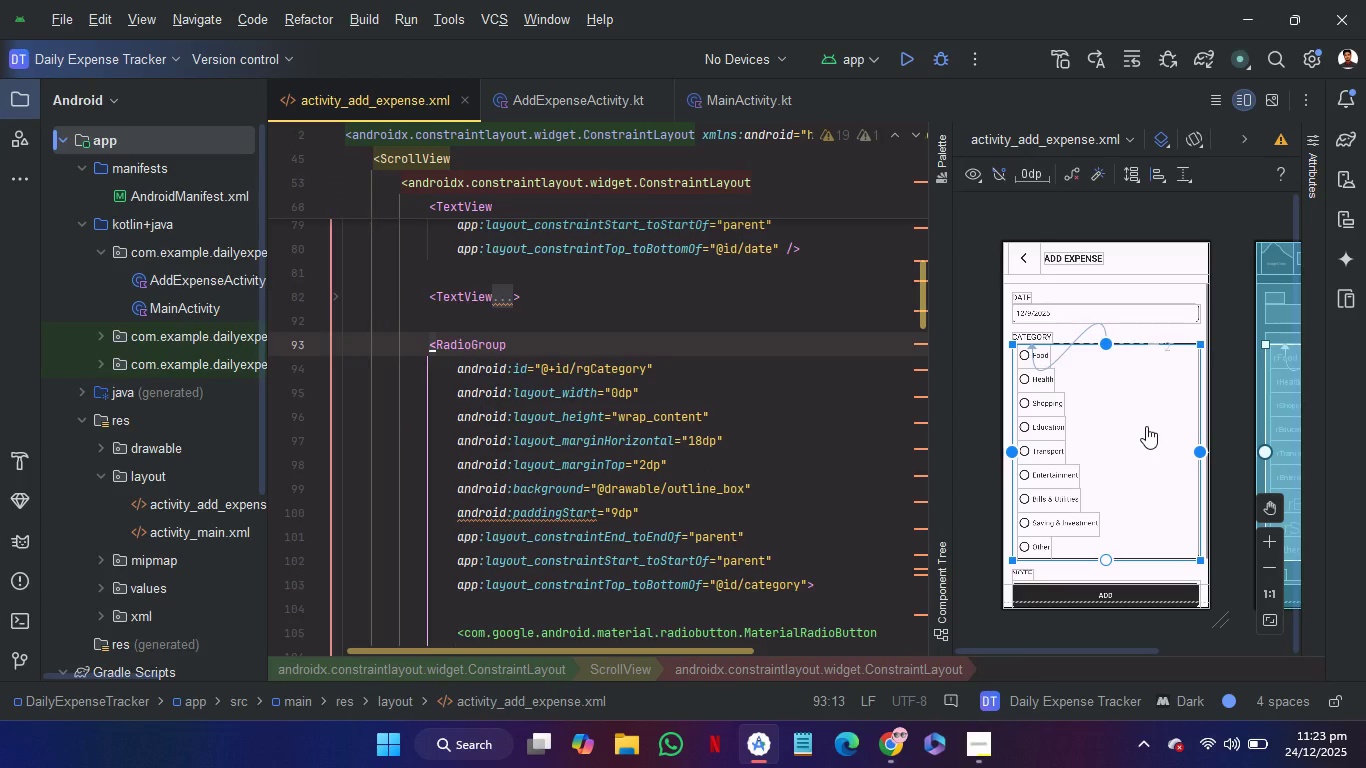 
scroll: coordinate [849, 518], scroll_direction: down, amount: 3.0
 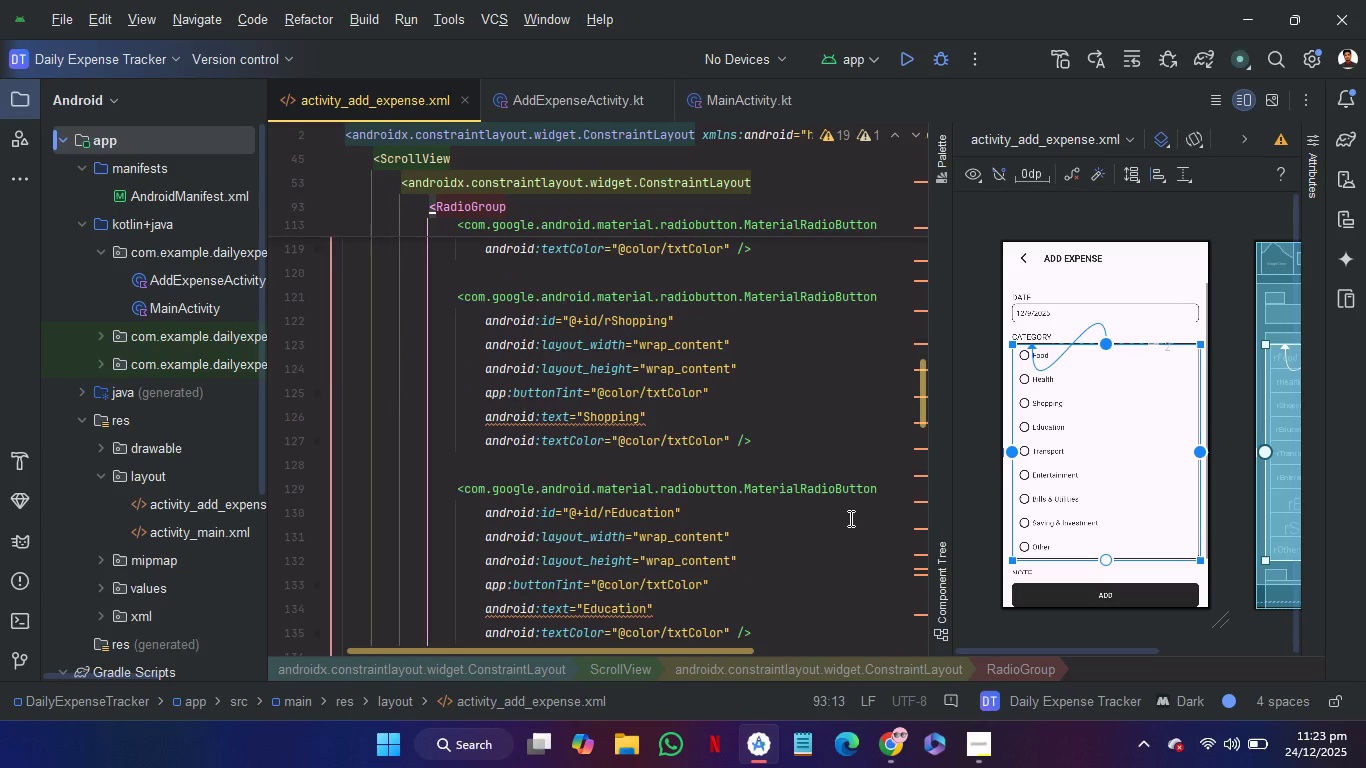 
scroll: coordinate [849, 518], scroll_direction: up, amount: 4.0
 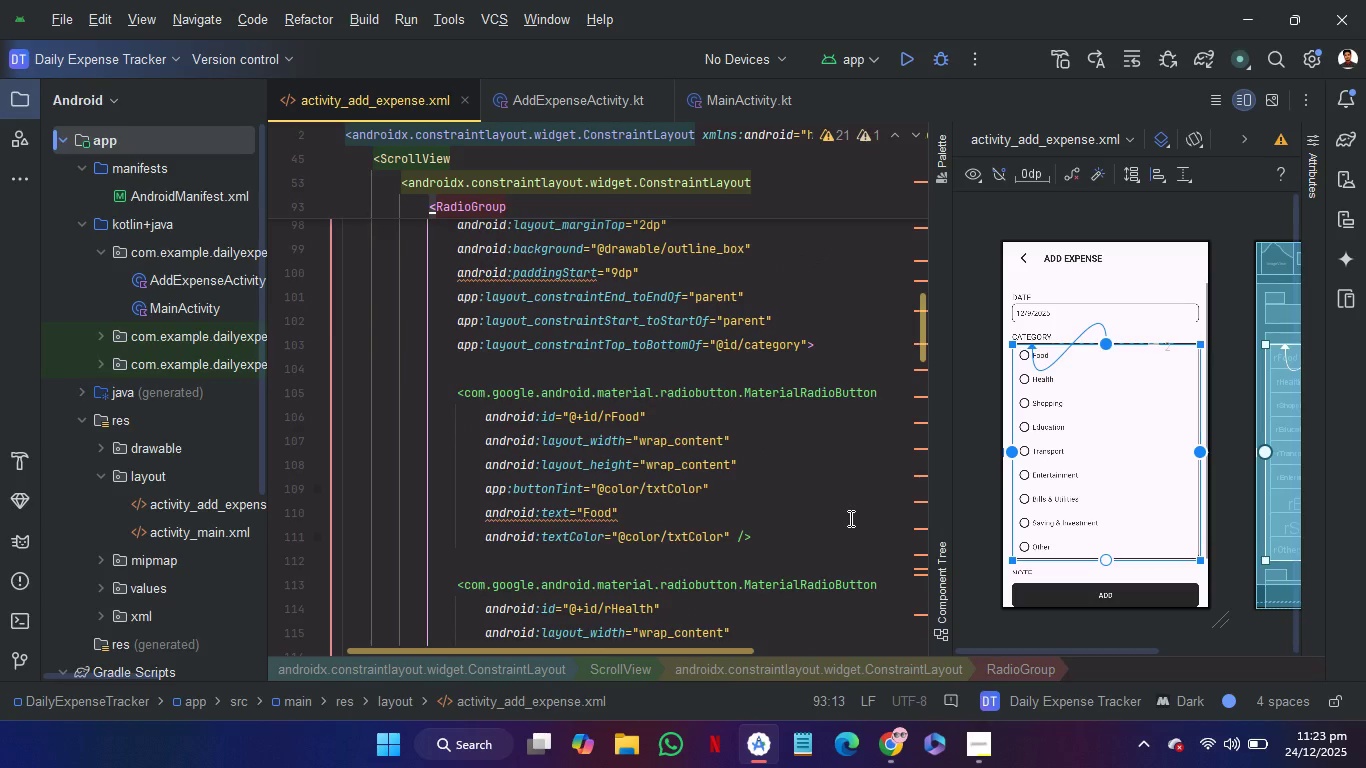 
hold_key(key=ControlLeft, duration=0.36)
 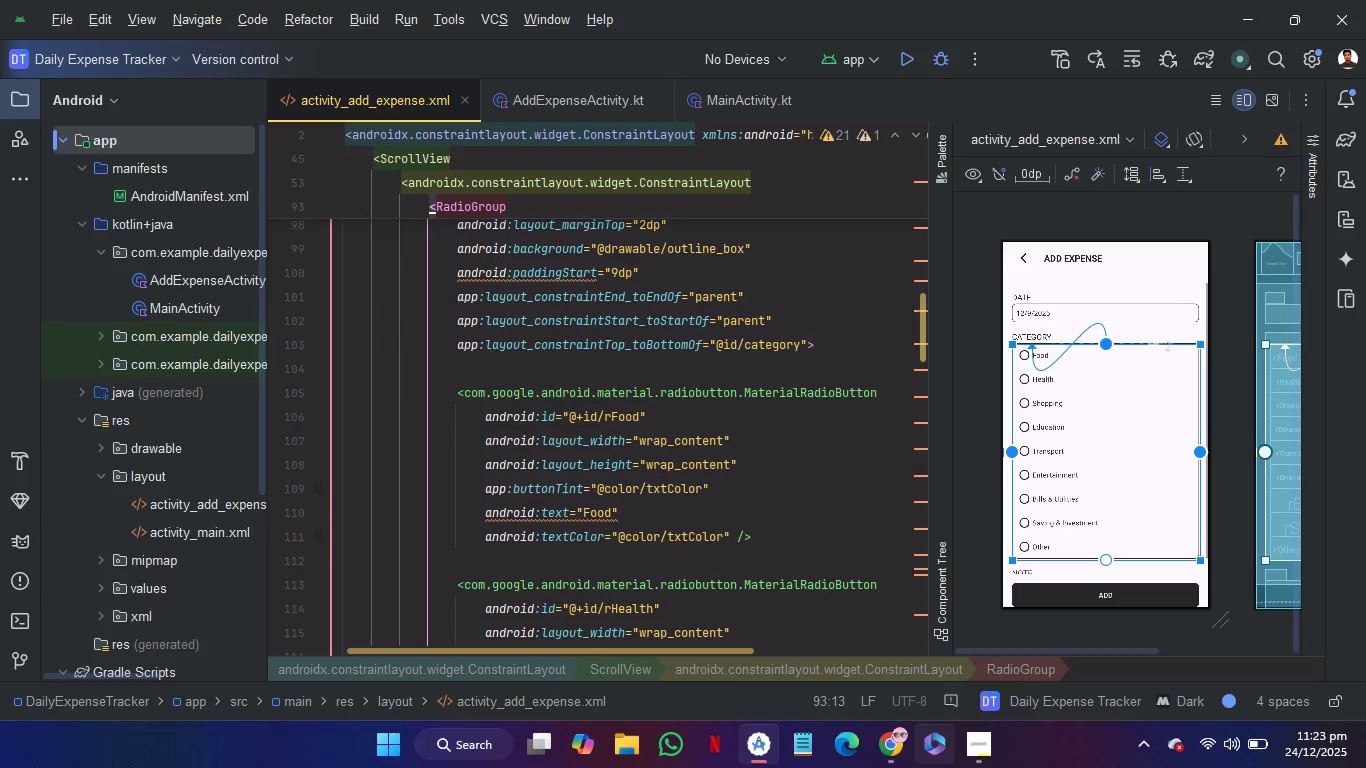 
left_click([901, 767])
 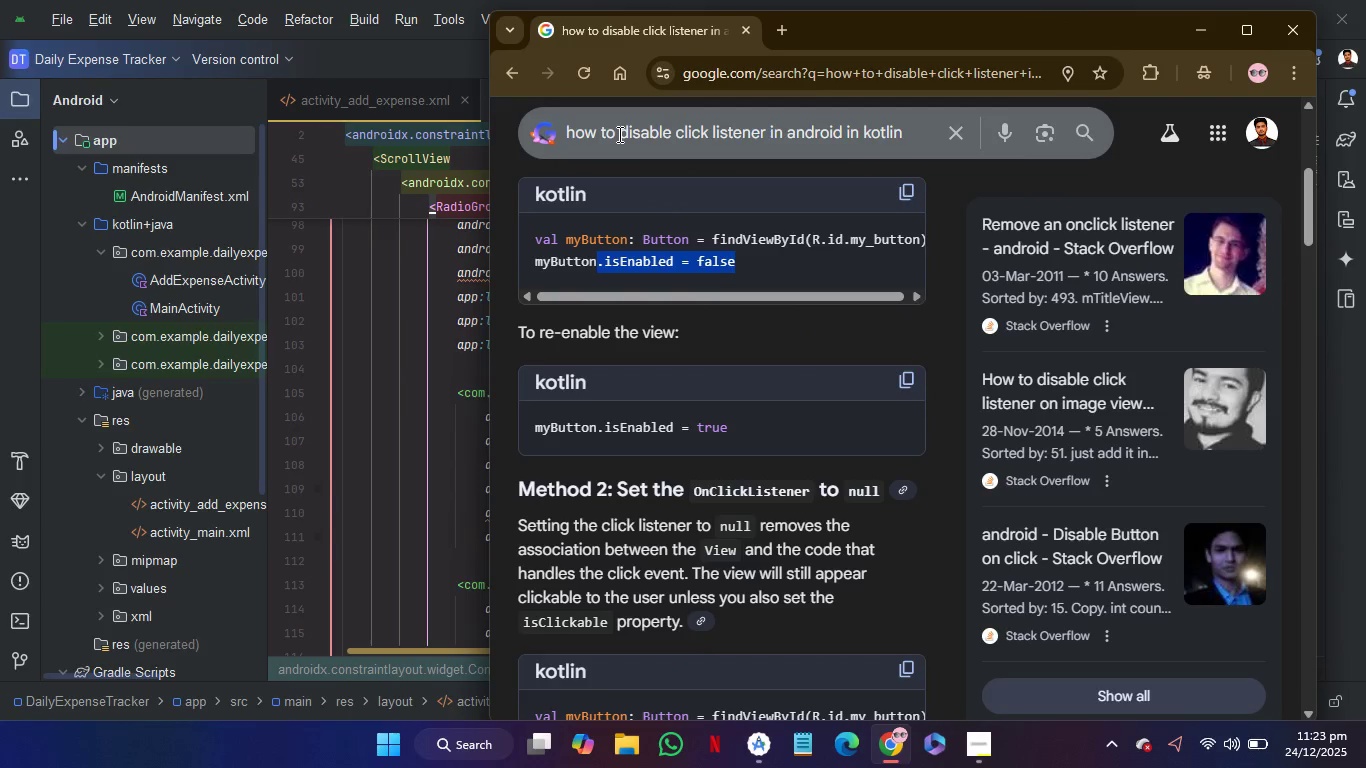 
left_click_drag(start_coordinate=[625, 134], to_coordinate=[766, 138])
 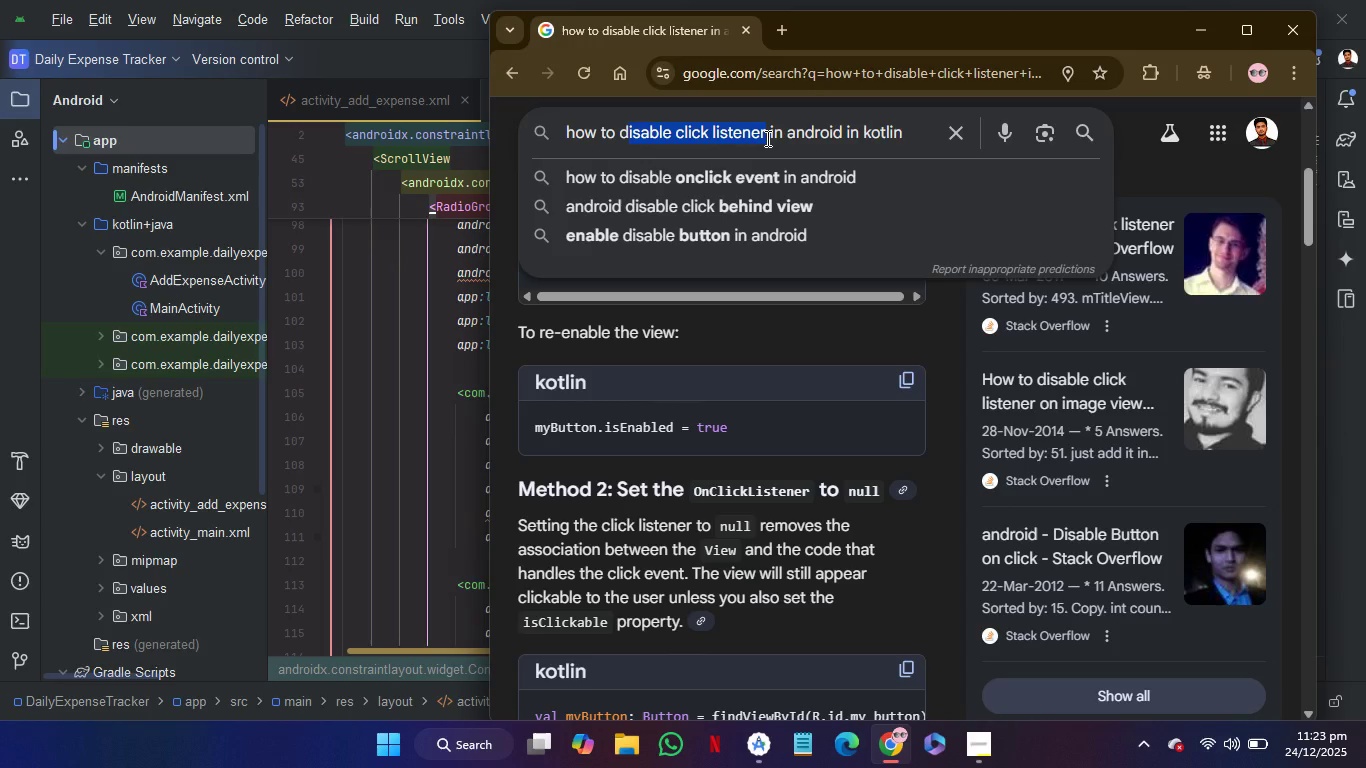 
key(Backspace)
key(Backspace)
type(get selecte)
 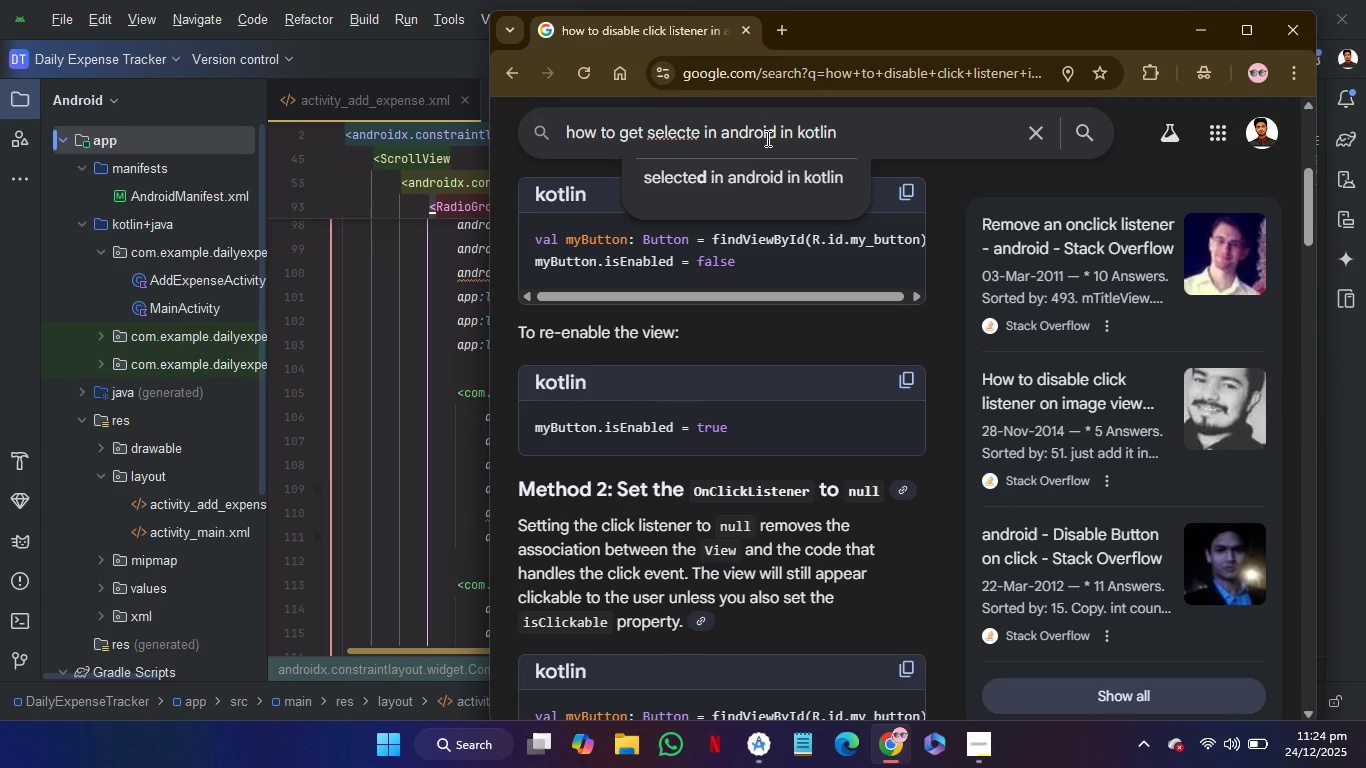 
wait(5.11)
 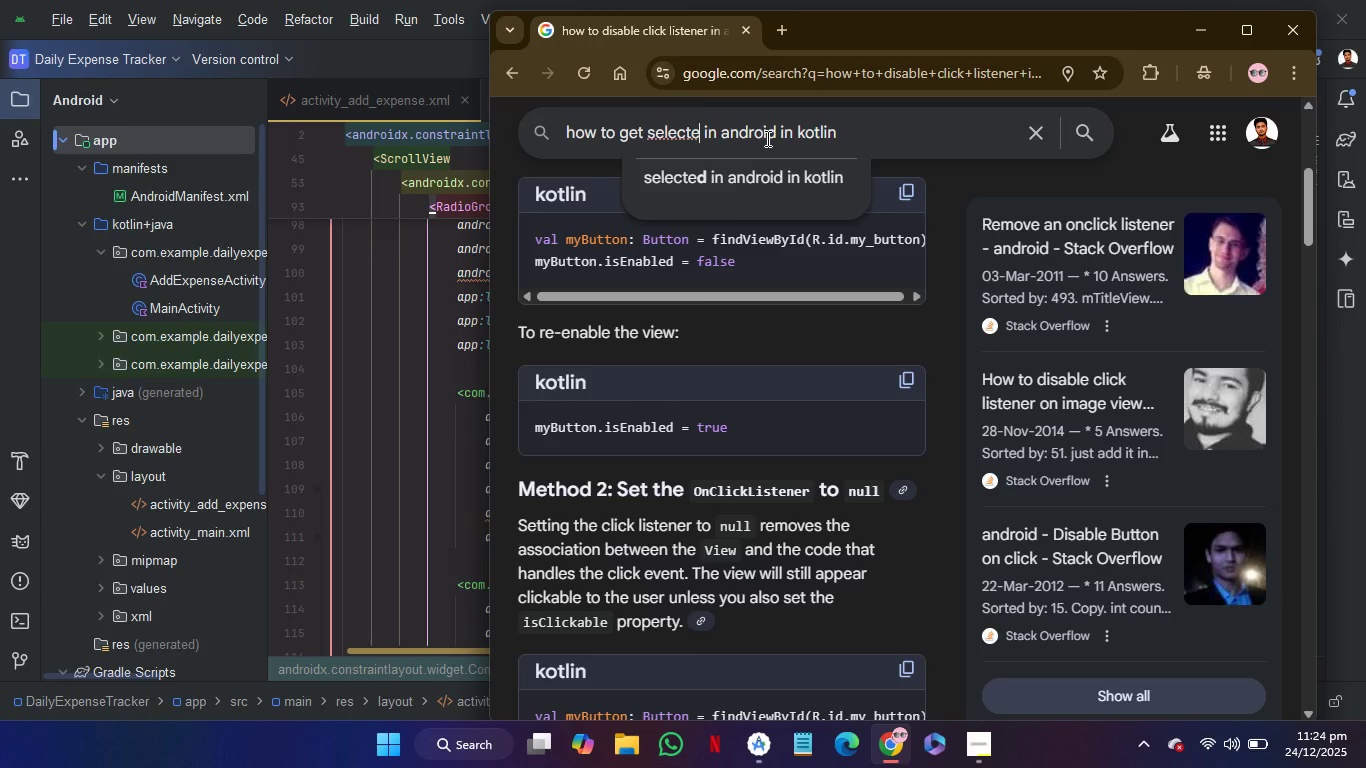 
type(d radio button in radio group)
 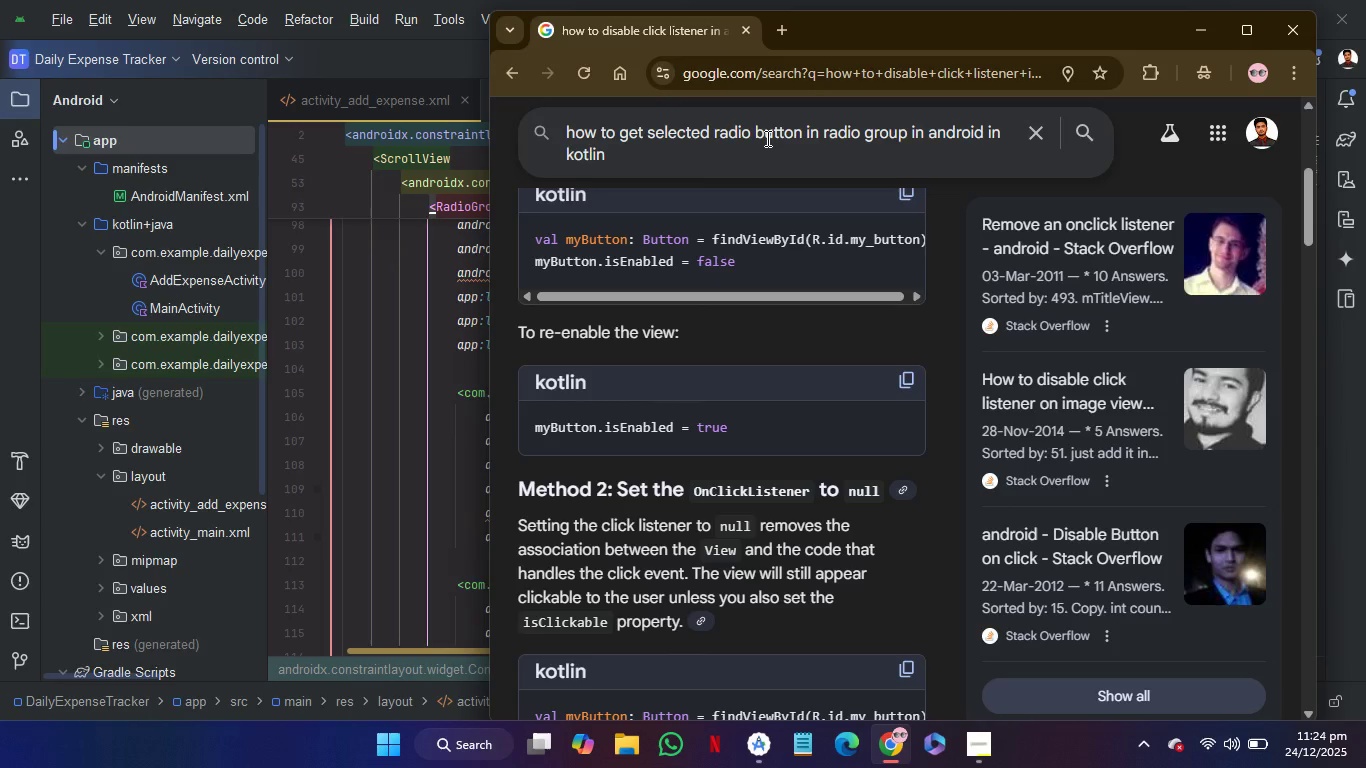 
key(Enter)
 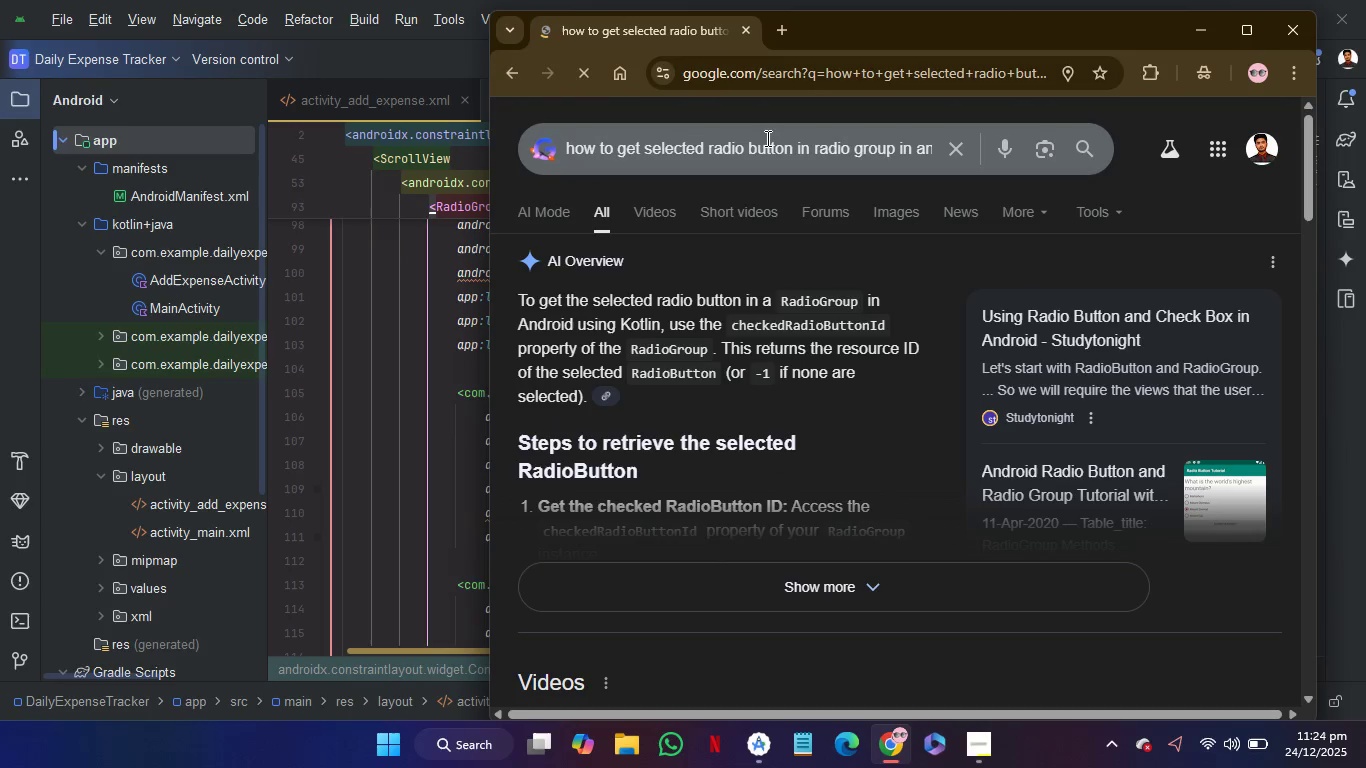 
mouse_move([909, 434])
 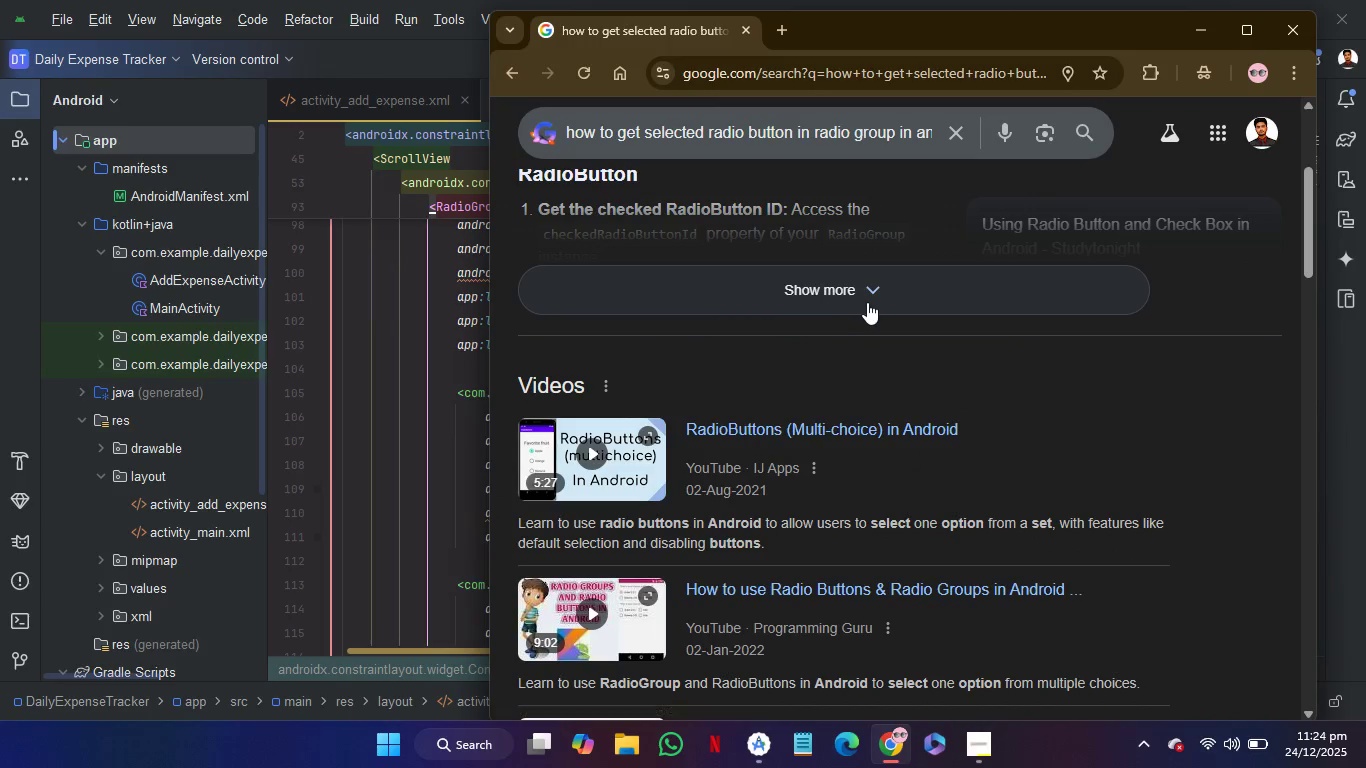 
left_click([867, 302])
 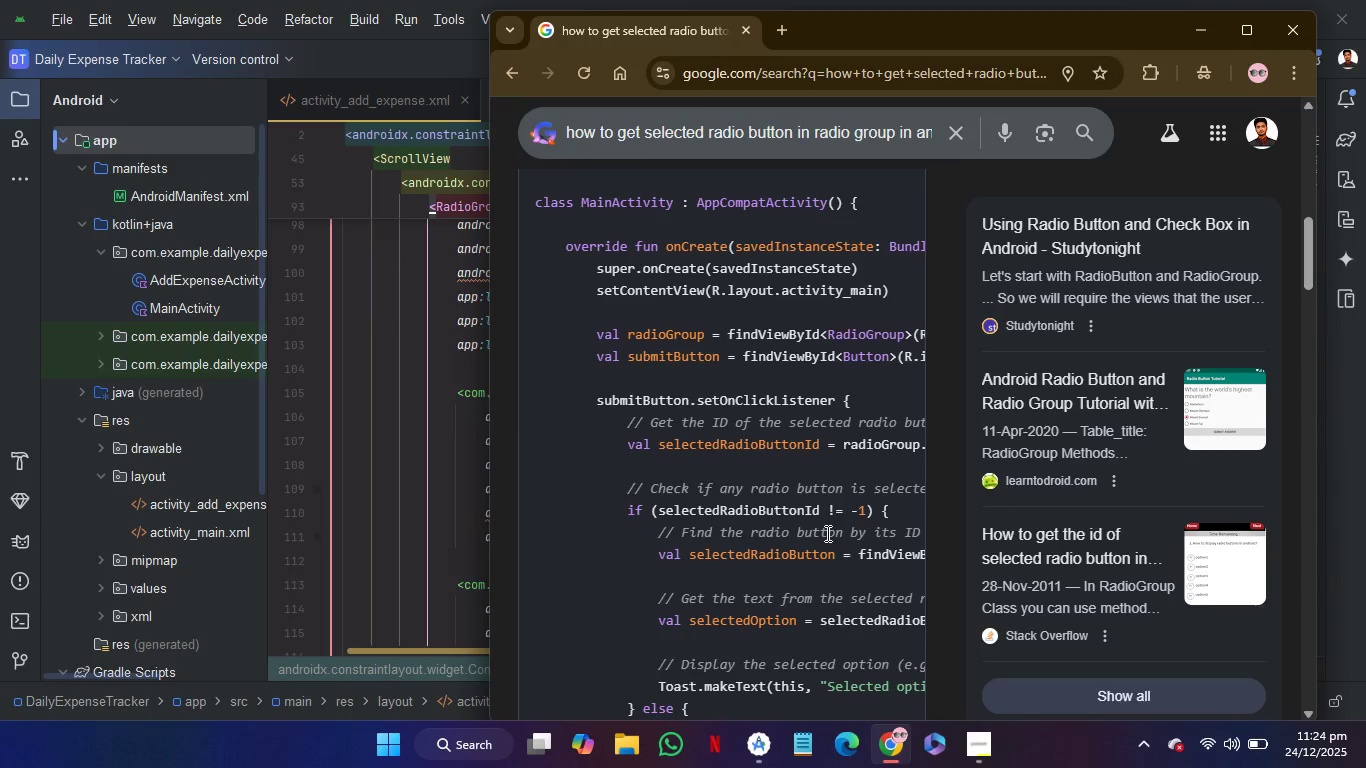 
wait(22.98)
 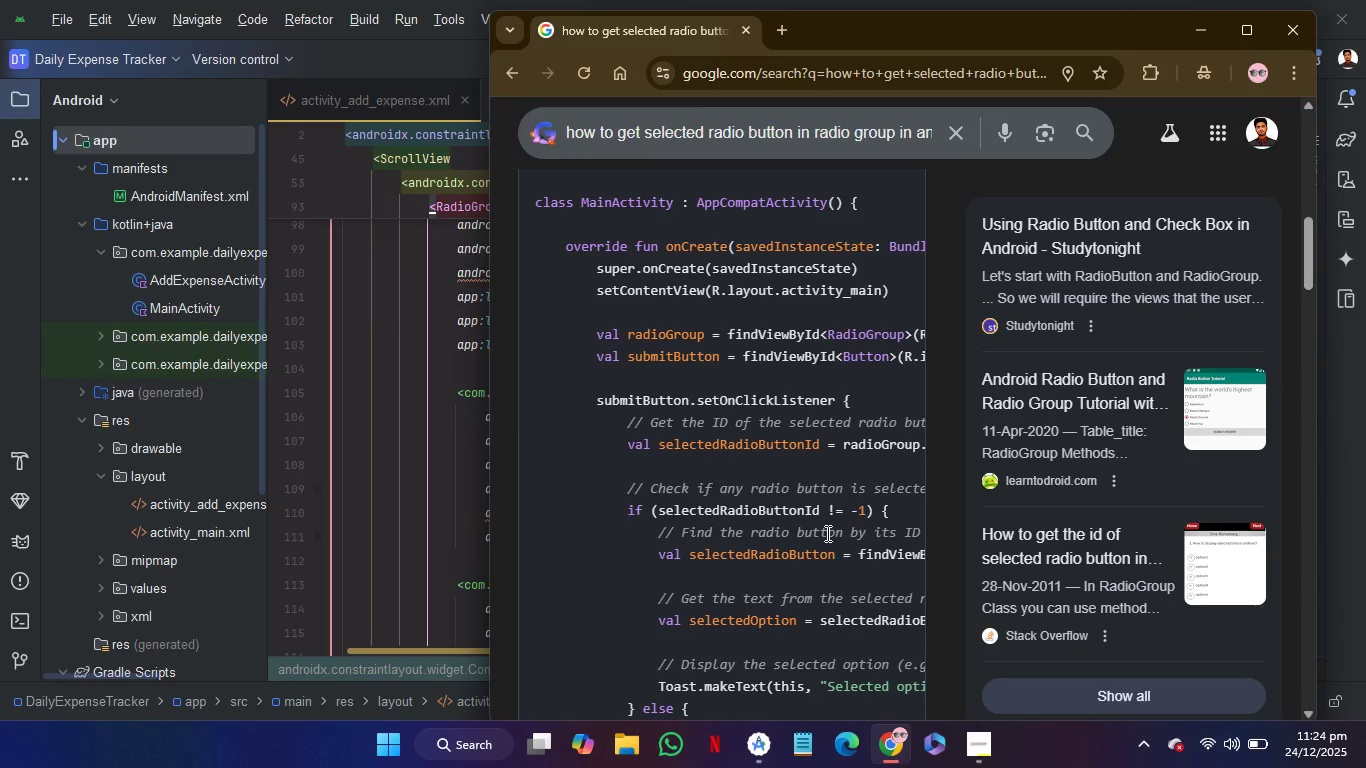 
left_click_drag(start_coordinate=[856, 331], to_coordinate=[855, 315])
 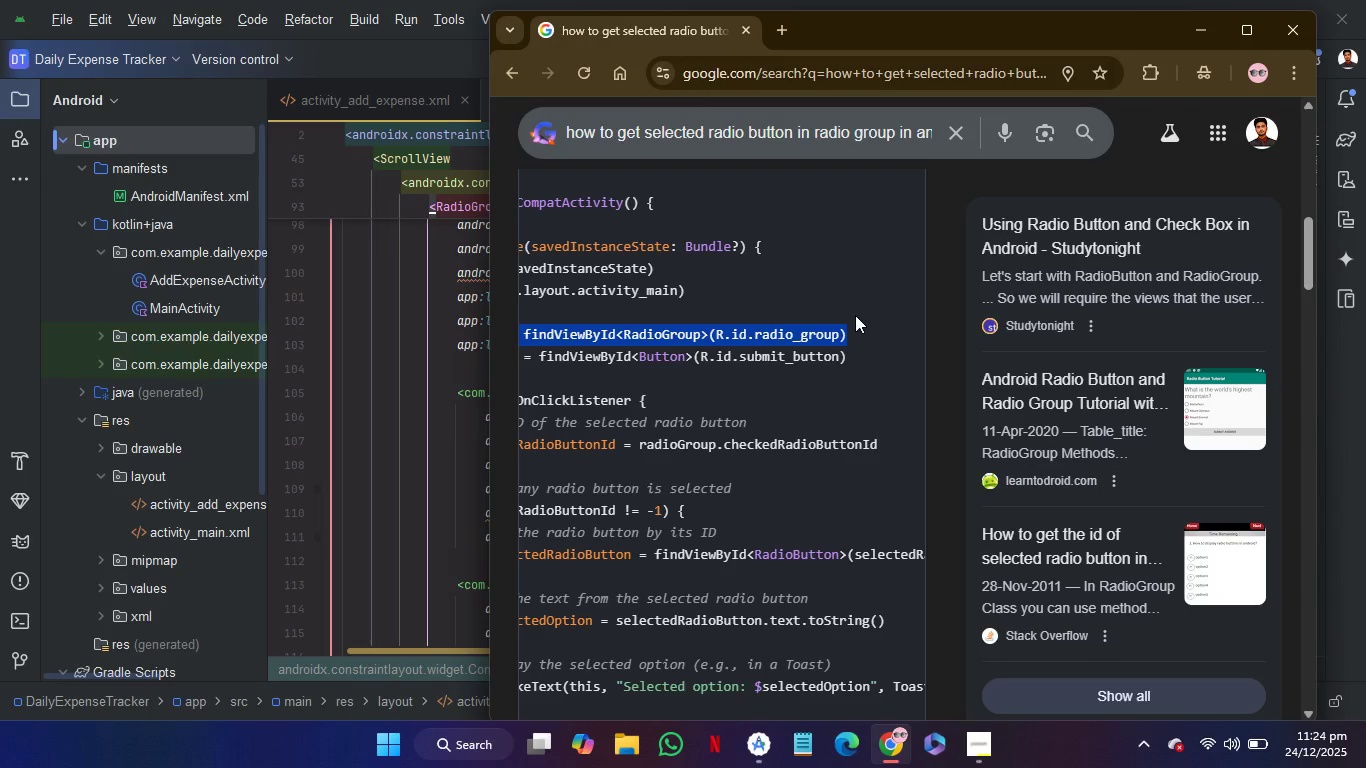 
key(Control+C)
 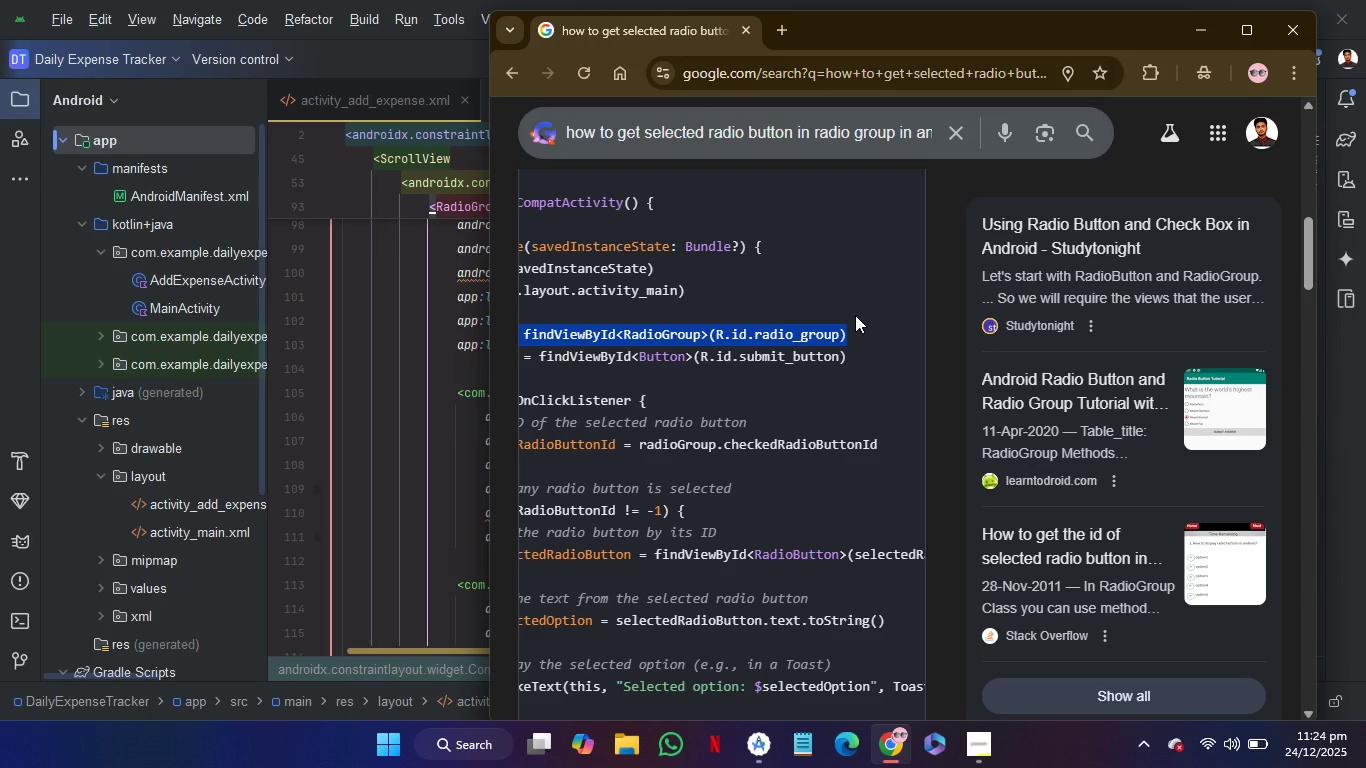 
key(Control+C)
 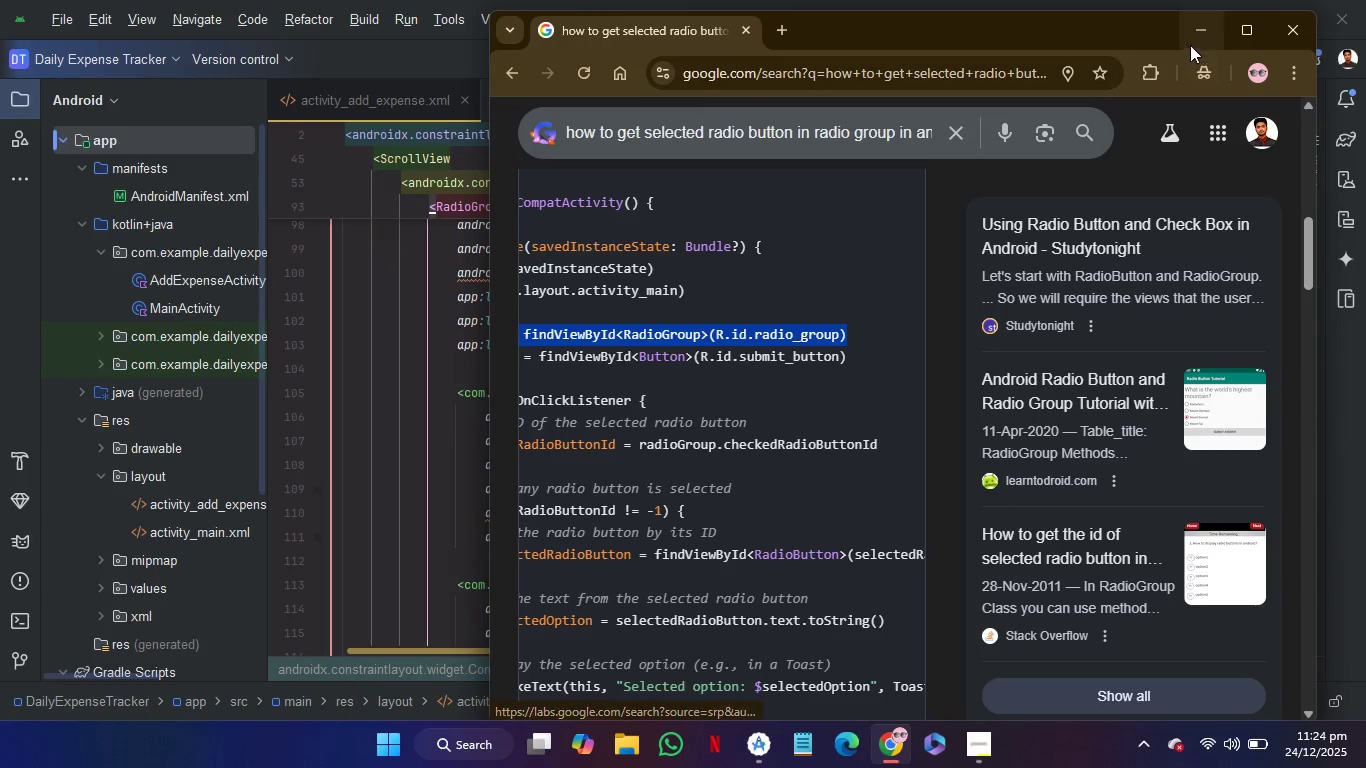 
left_click([1196, 36])
 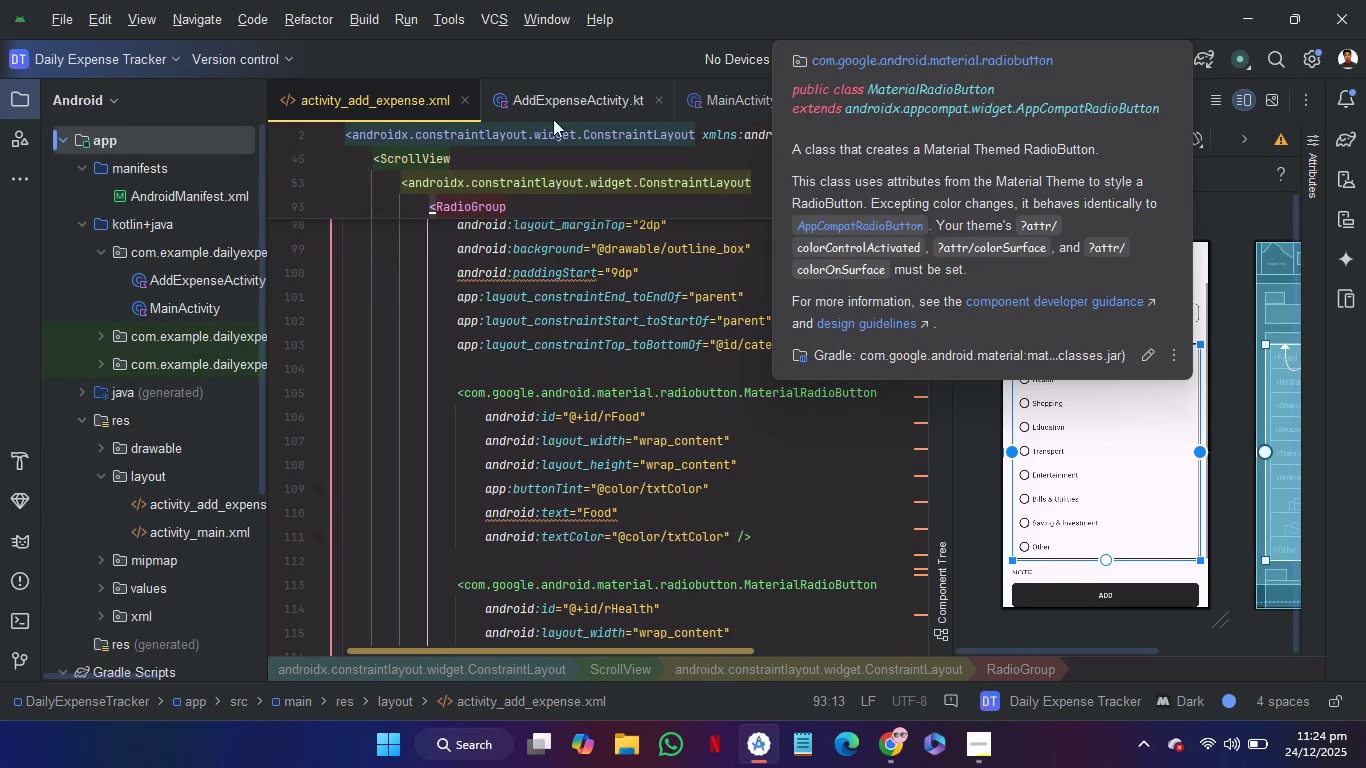 
left_click([553, 93])
 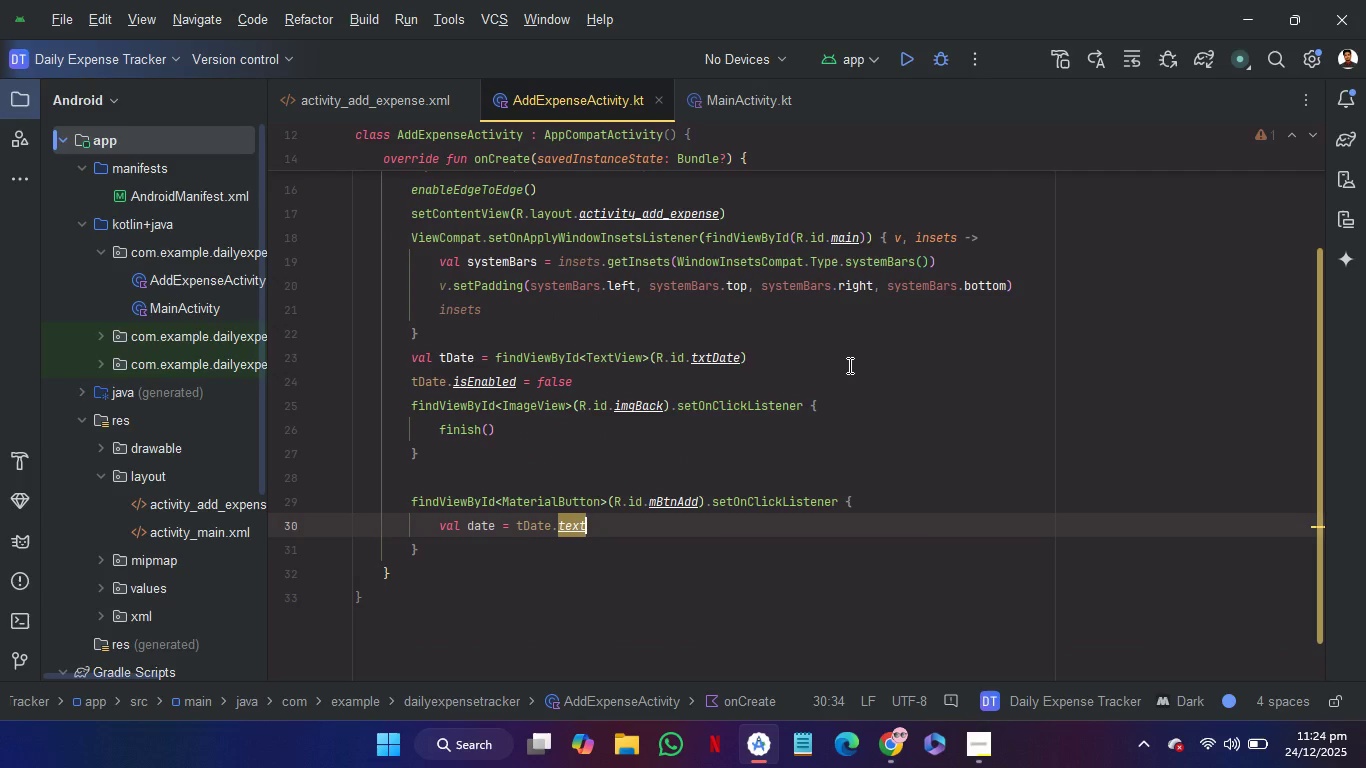 
scroll: coordinate [852, 370], scroll_direction: none, amount: 0.0
 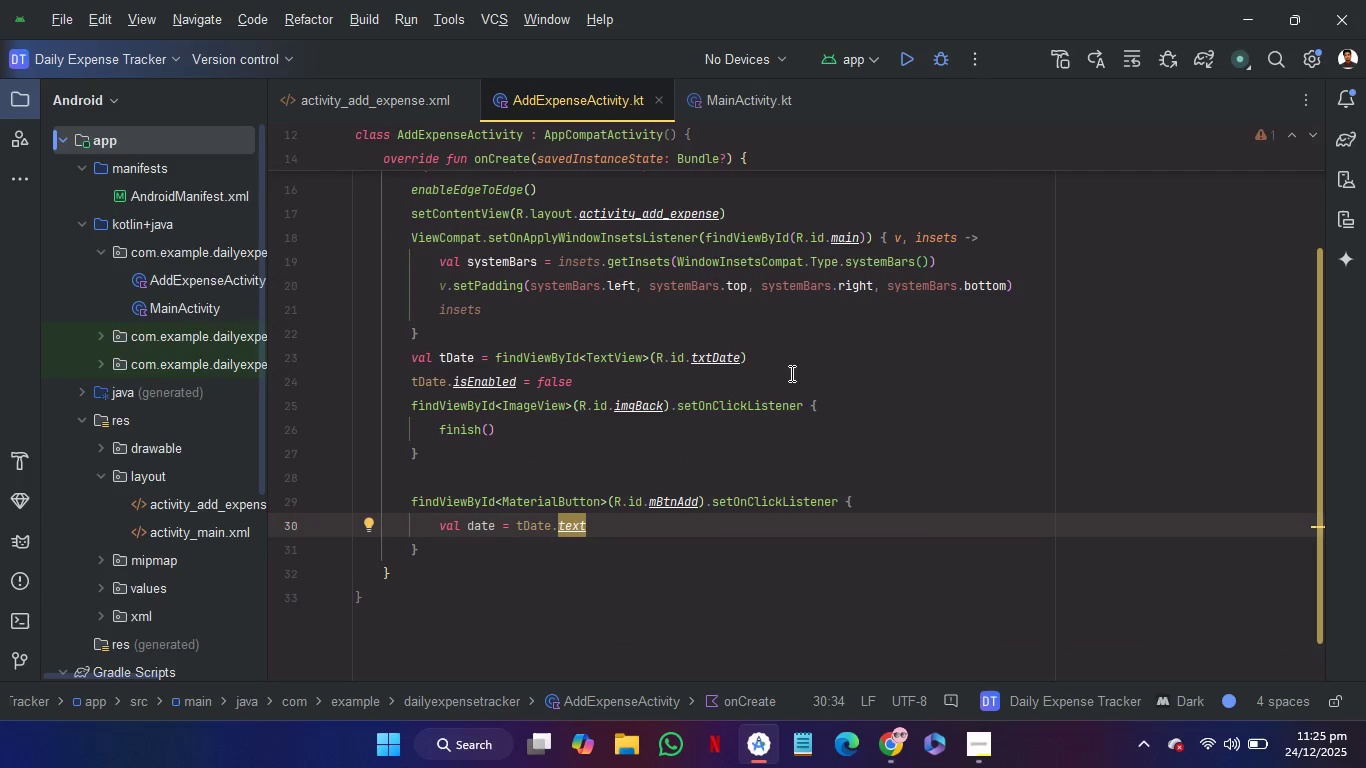 
left_click([796, 386])
 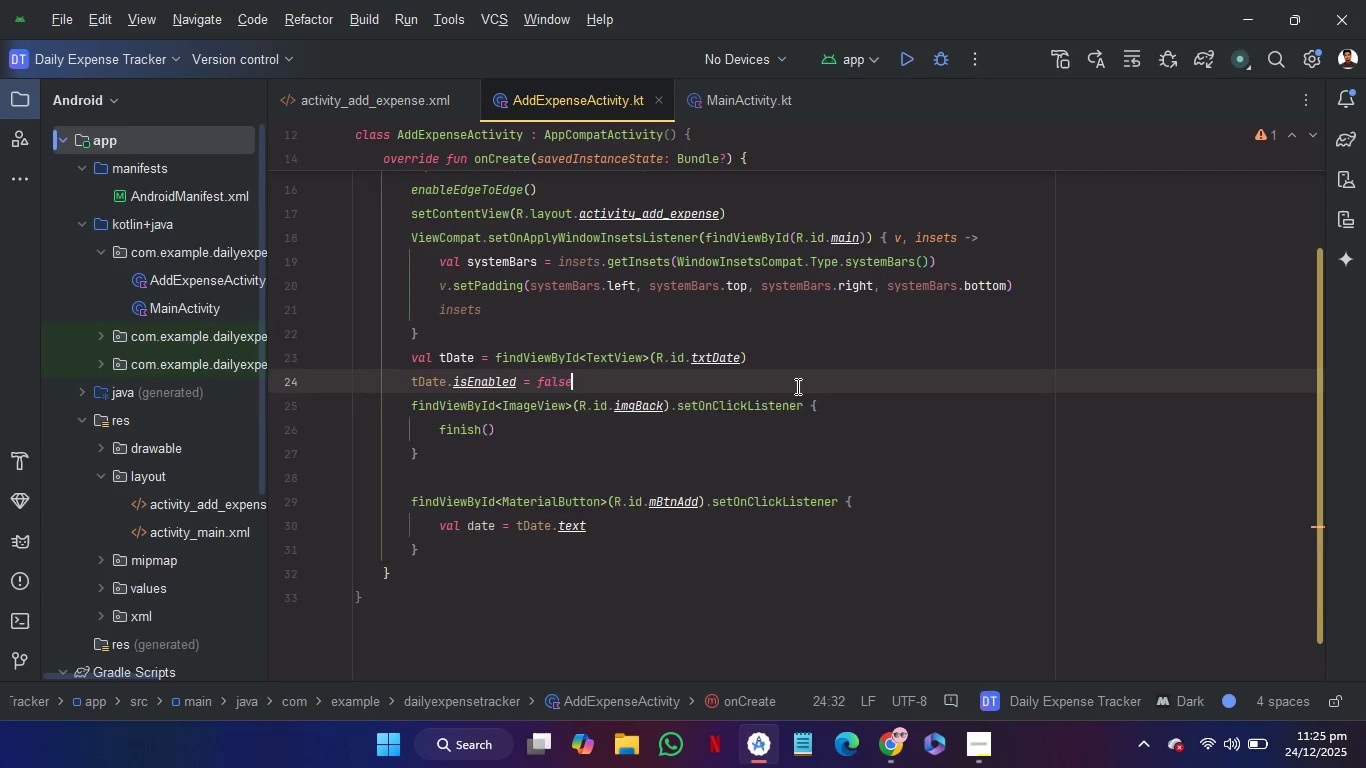 
key(Enter)
 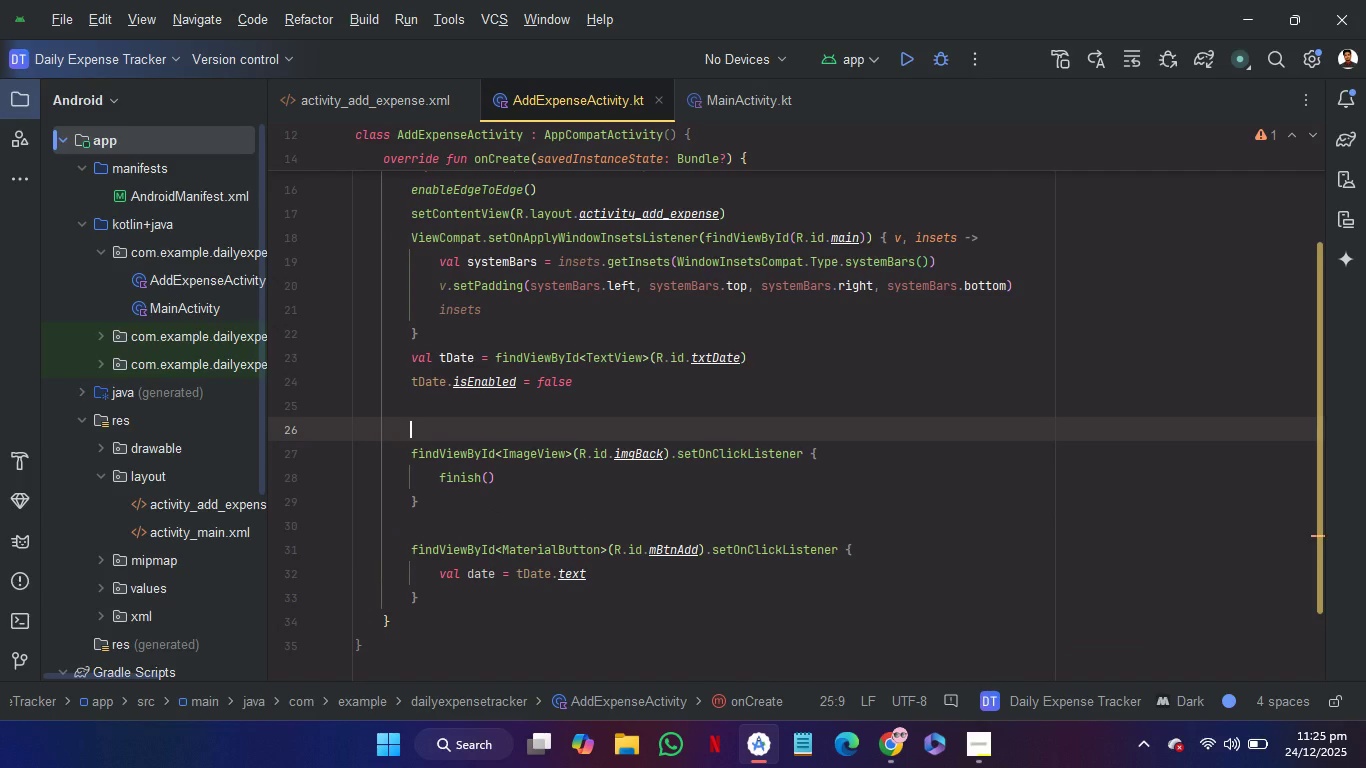 
key(Enter)
 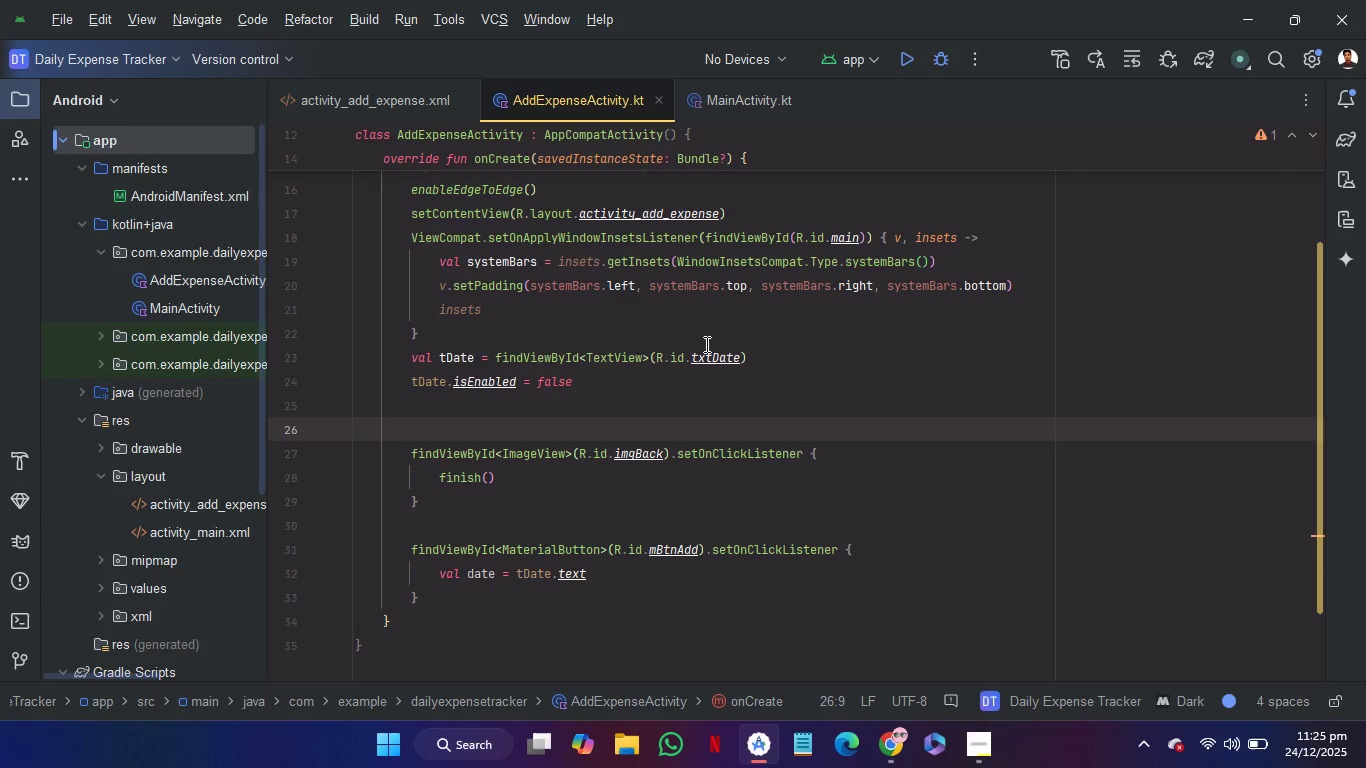 
left_click([705, 342])
 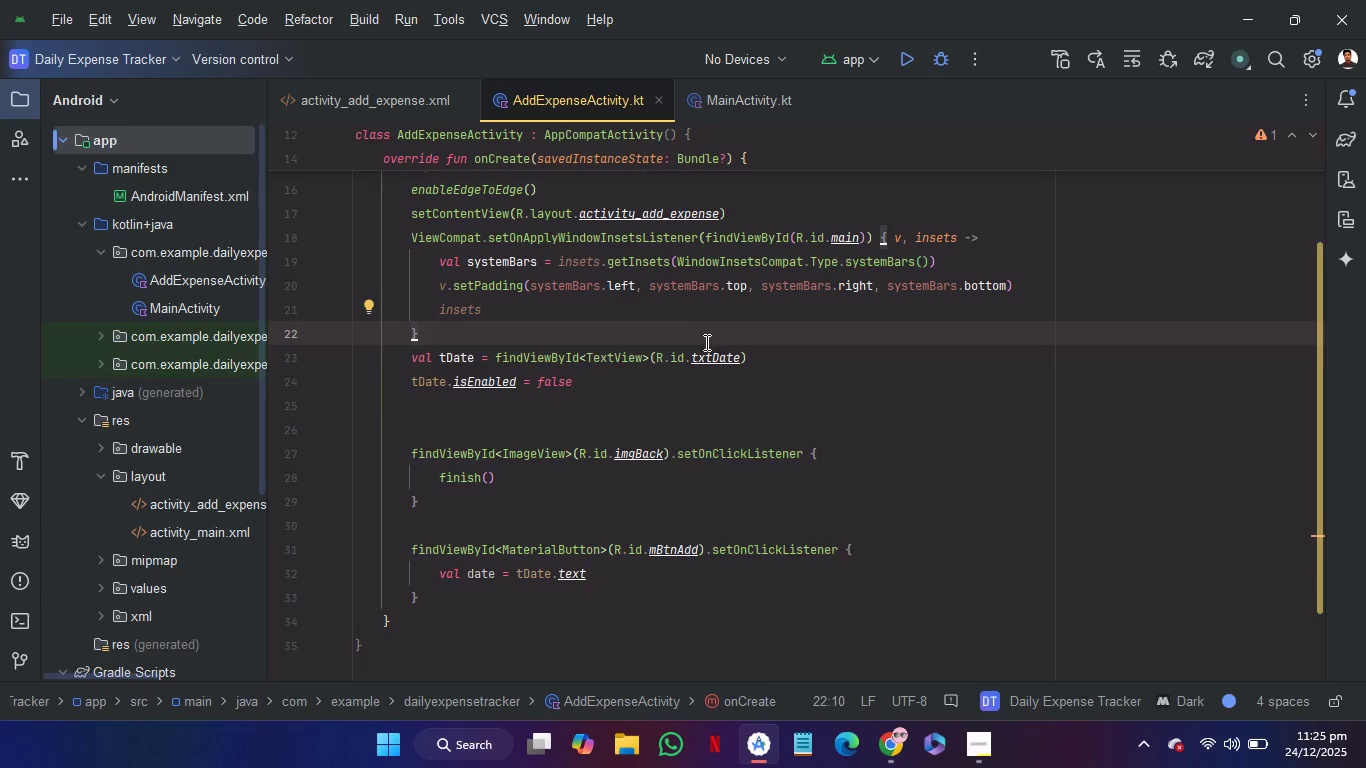 
key(Enter)
 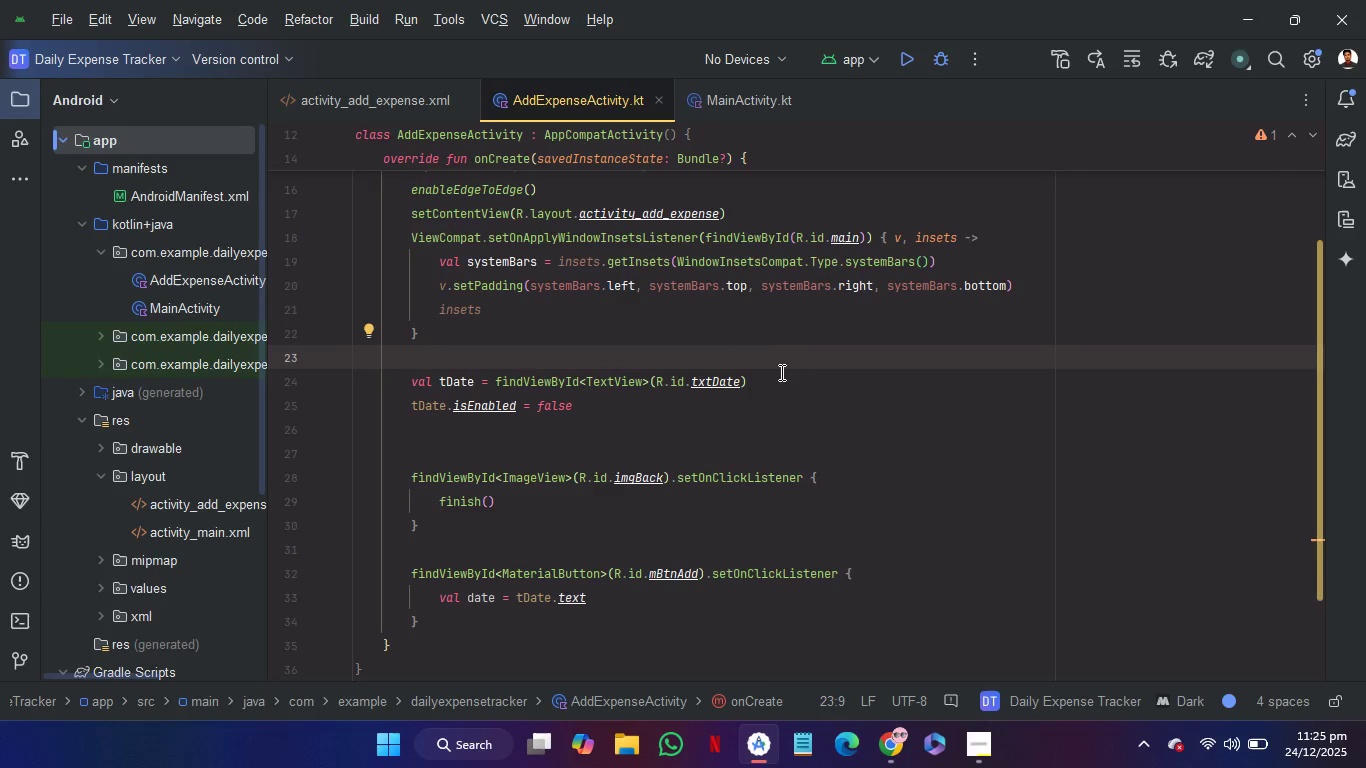 
left_click([782, 376])
 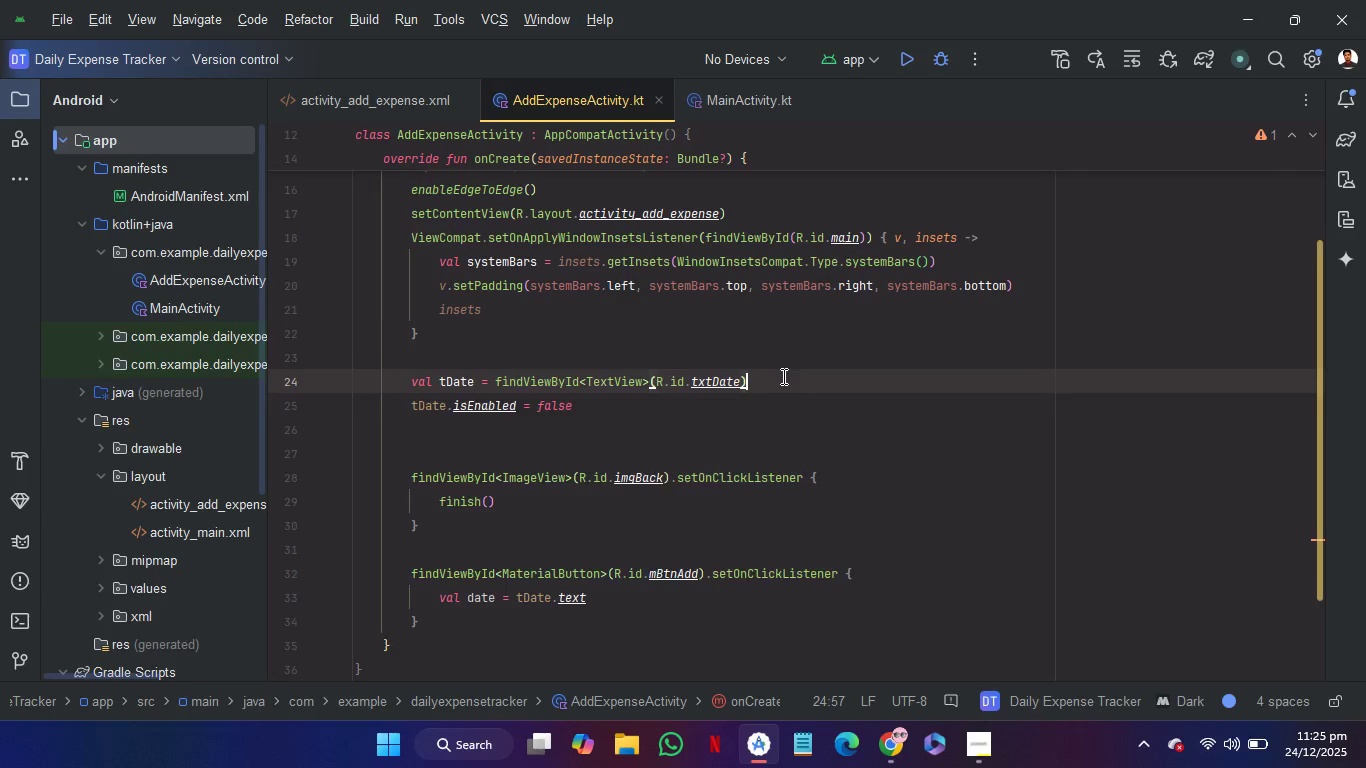 
key(Enter)
 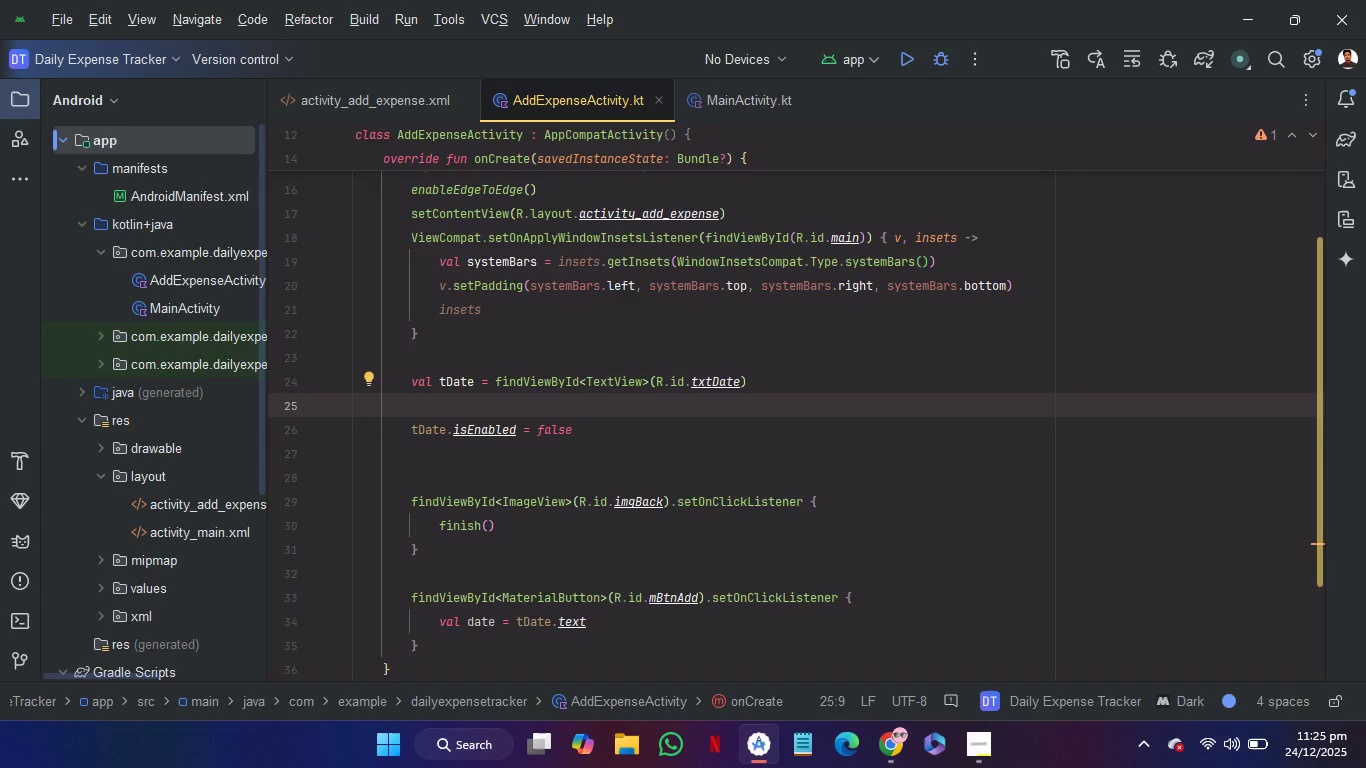 
key(Backspace)
 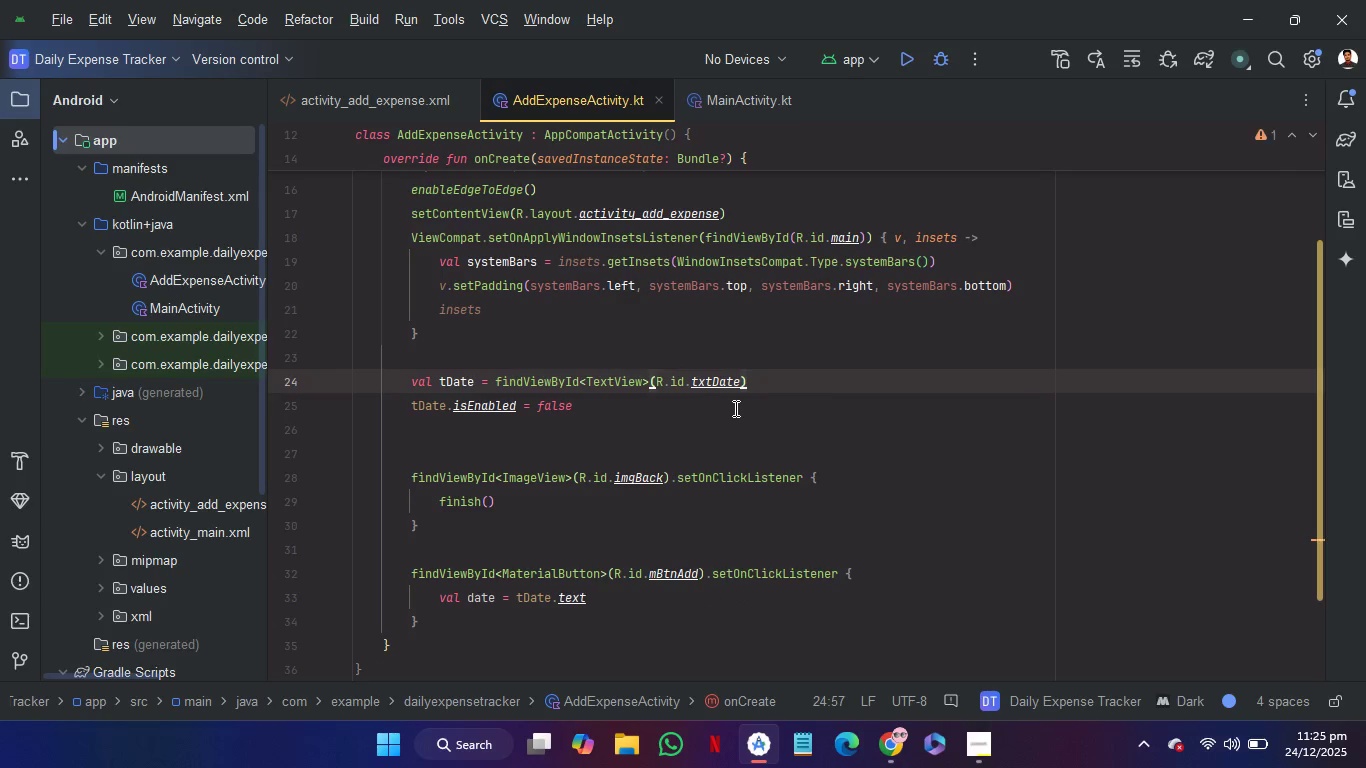 
left_click([737, 407])
 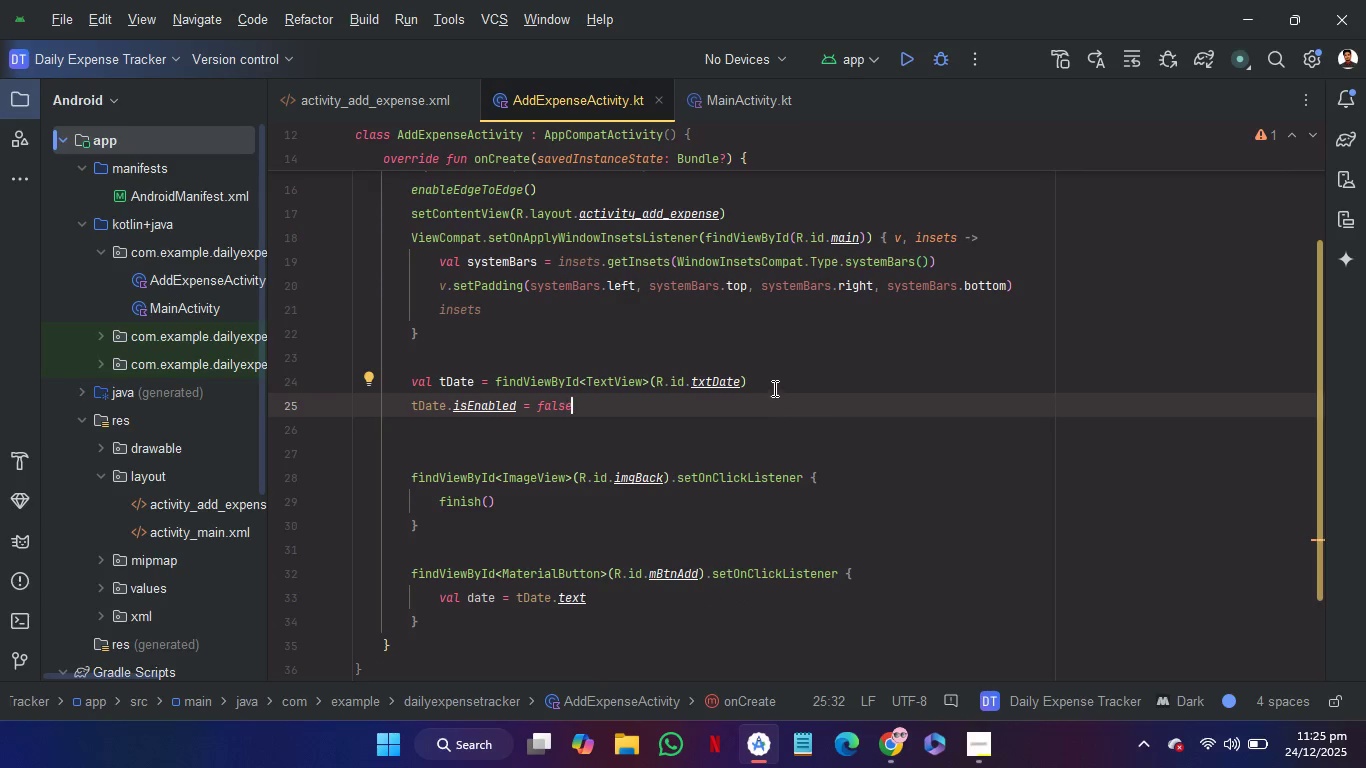 
left_click([776, 387])
 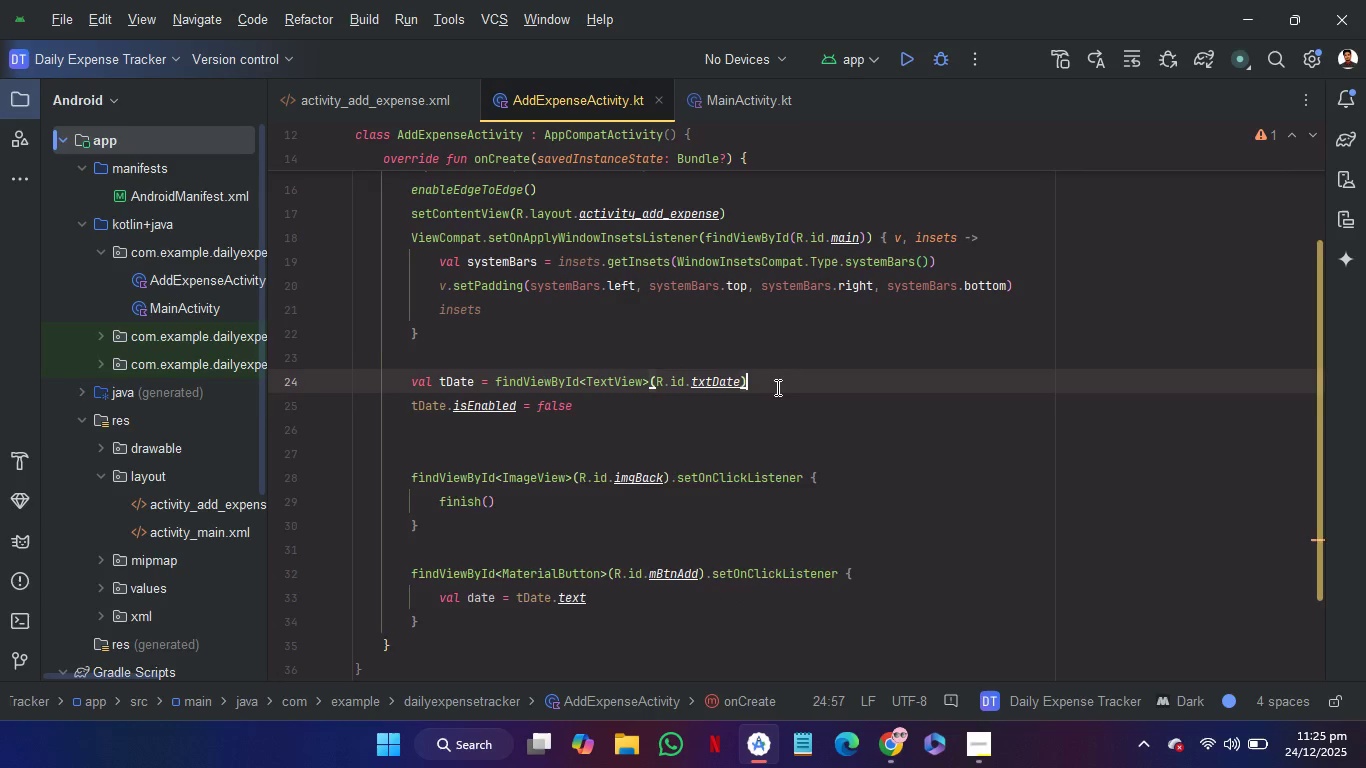 
key(Enter)
 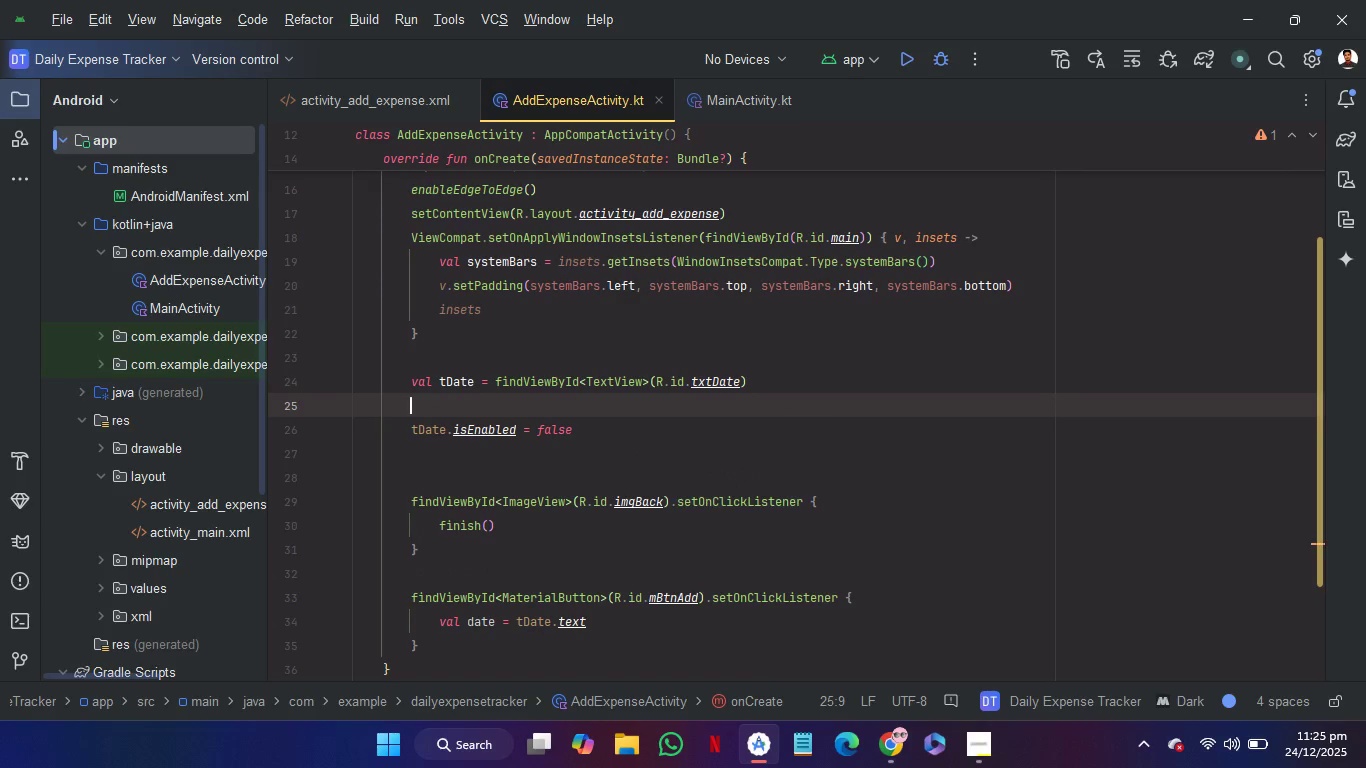 
key(Control+V)
 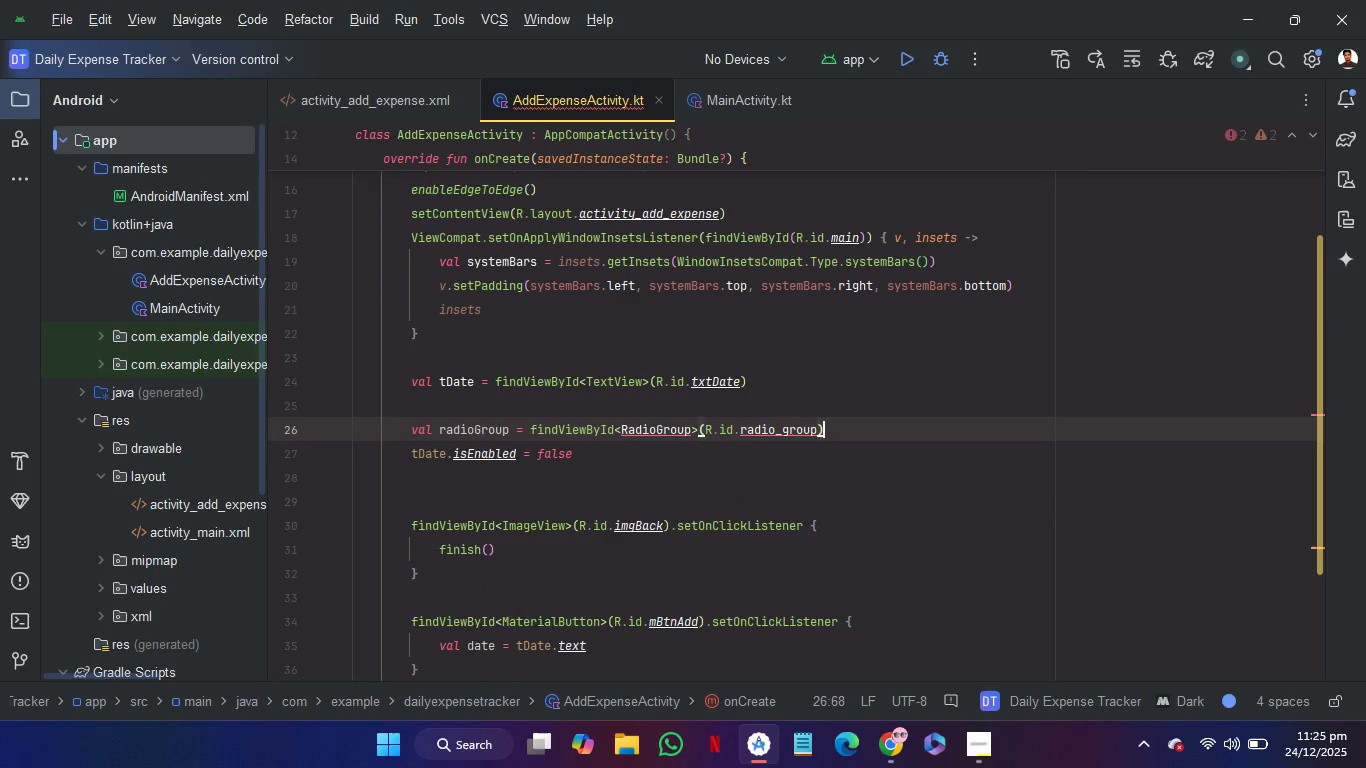 
left_click([736, 404])
 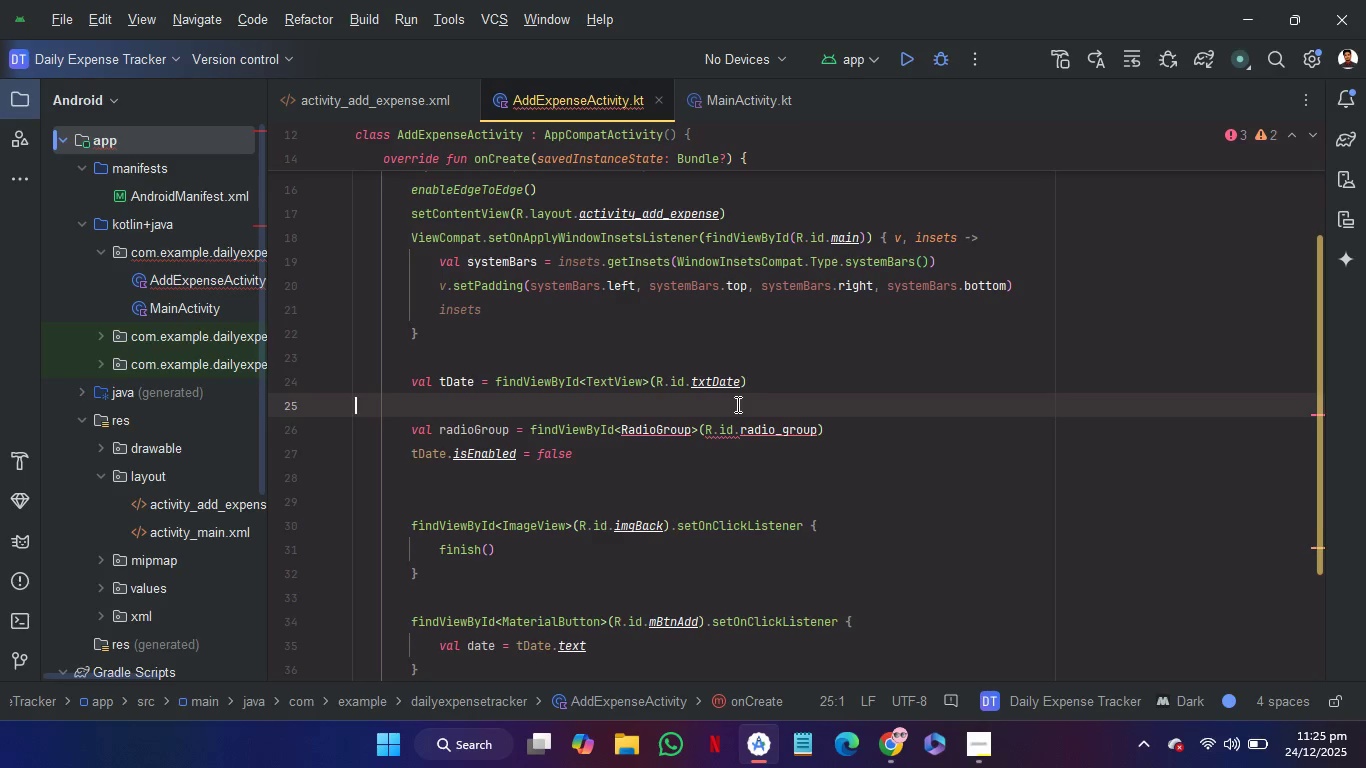 
key(Backspace)
 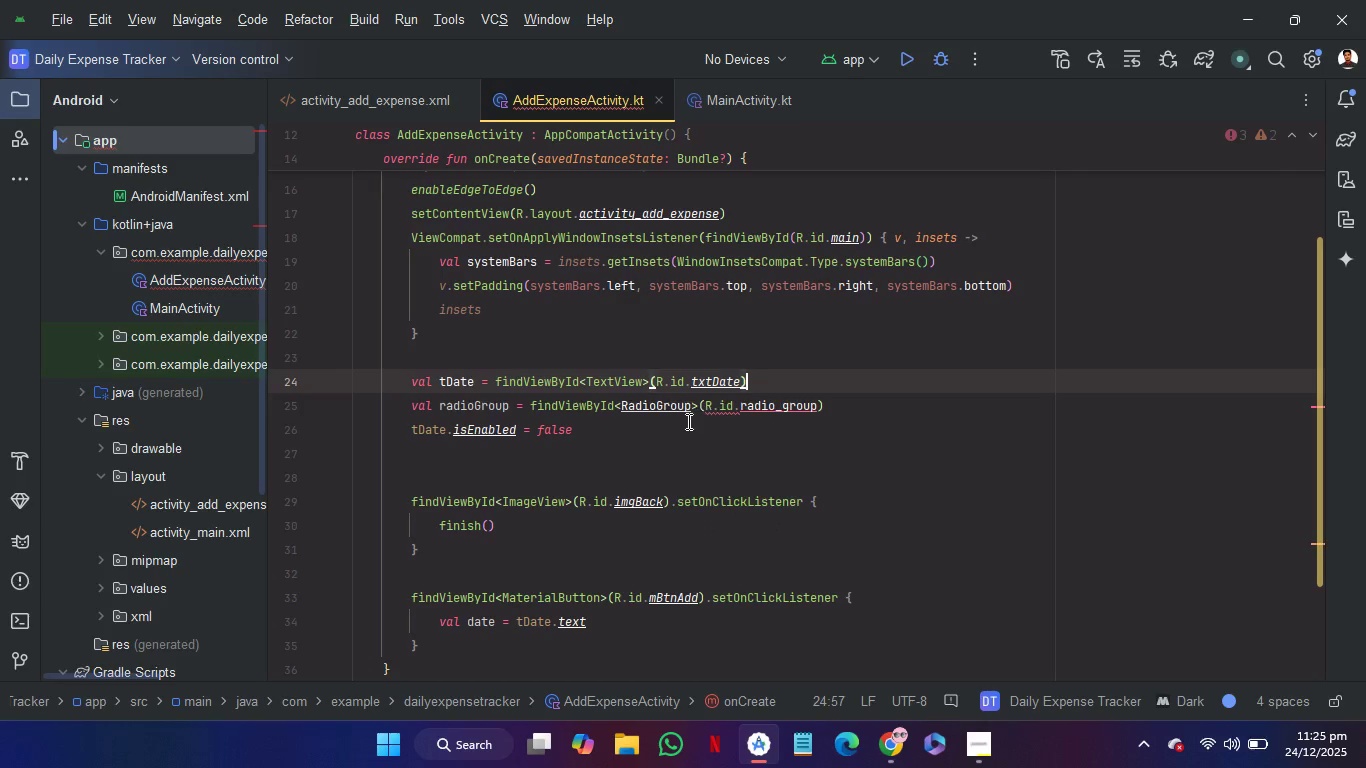 
mouse_move([696, 439])
 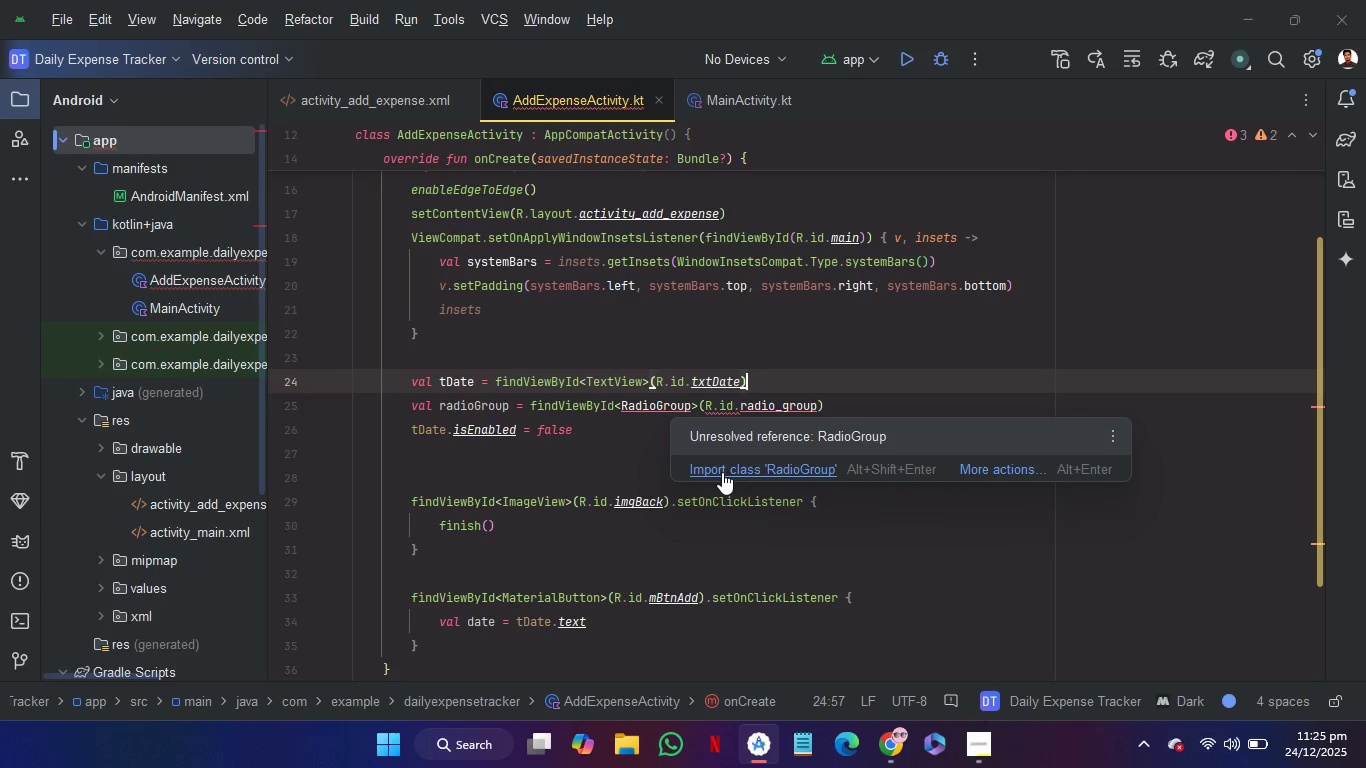 
left_click([722, 472])
 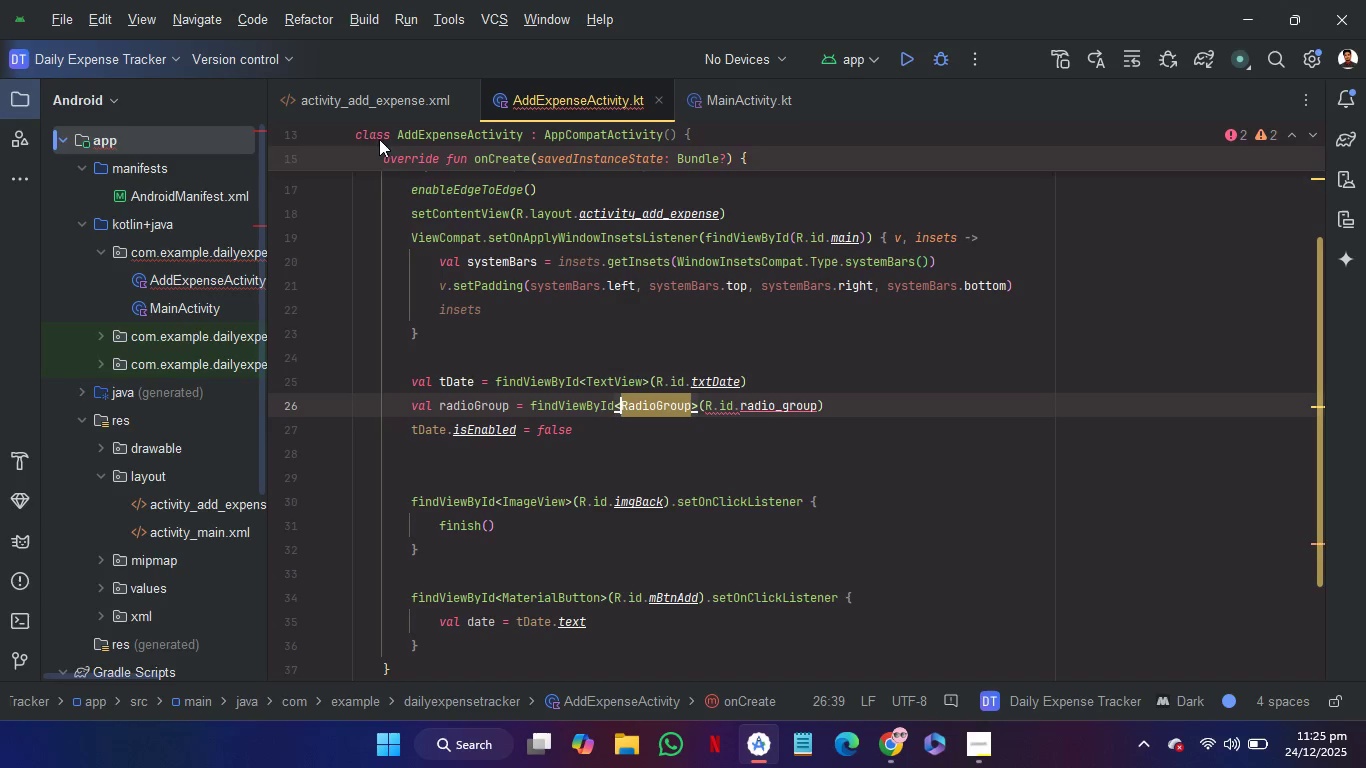 
left_click([361, 113])
 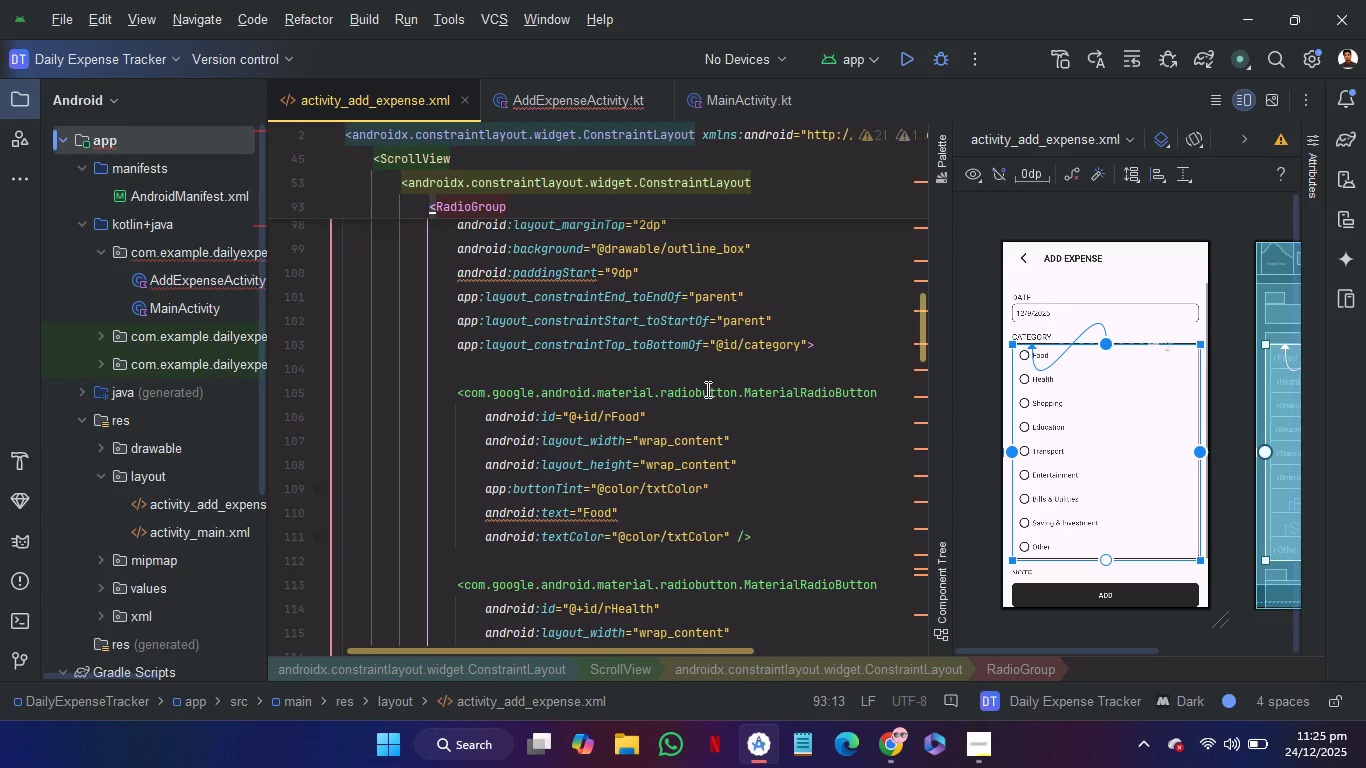 
scroll: coordinate [723, 426], scroll_direction: up, amount: 2.0
 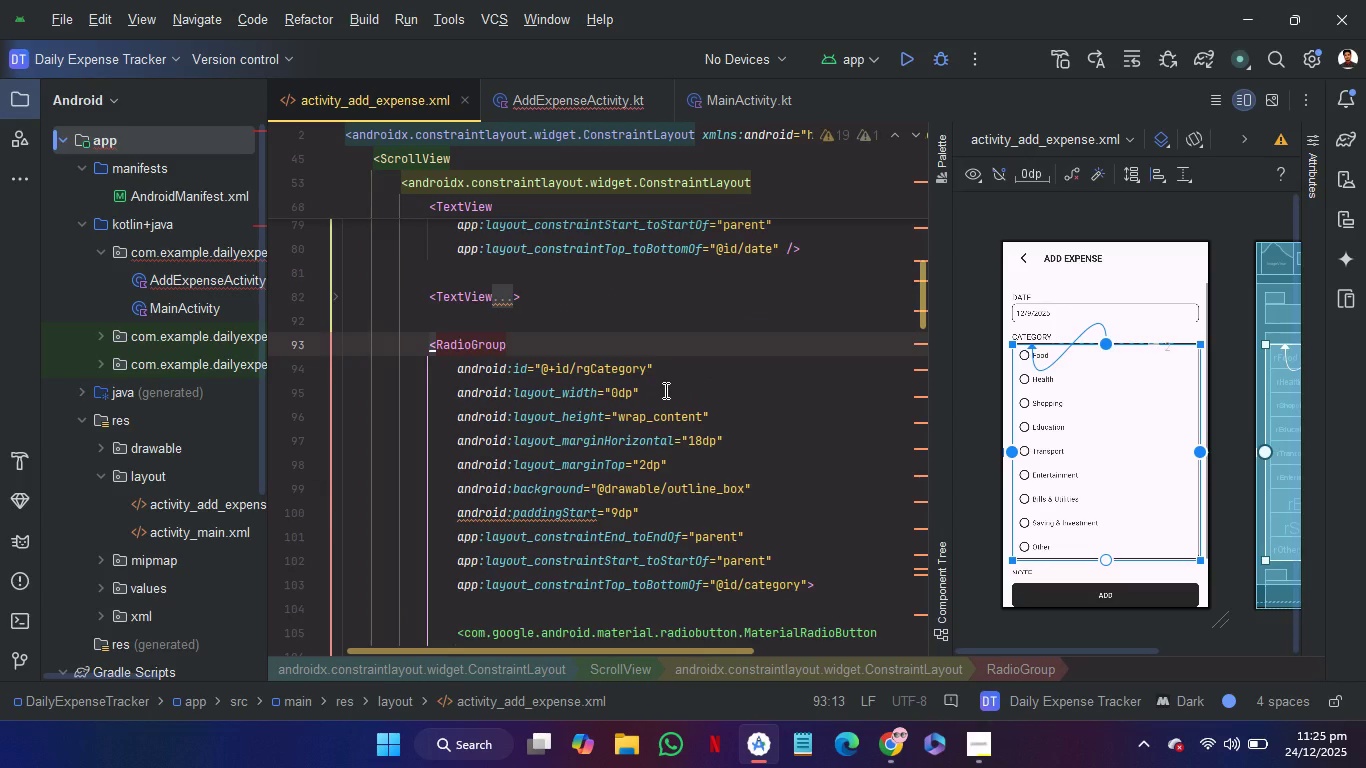 
double_click([615, 369])
 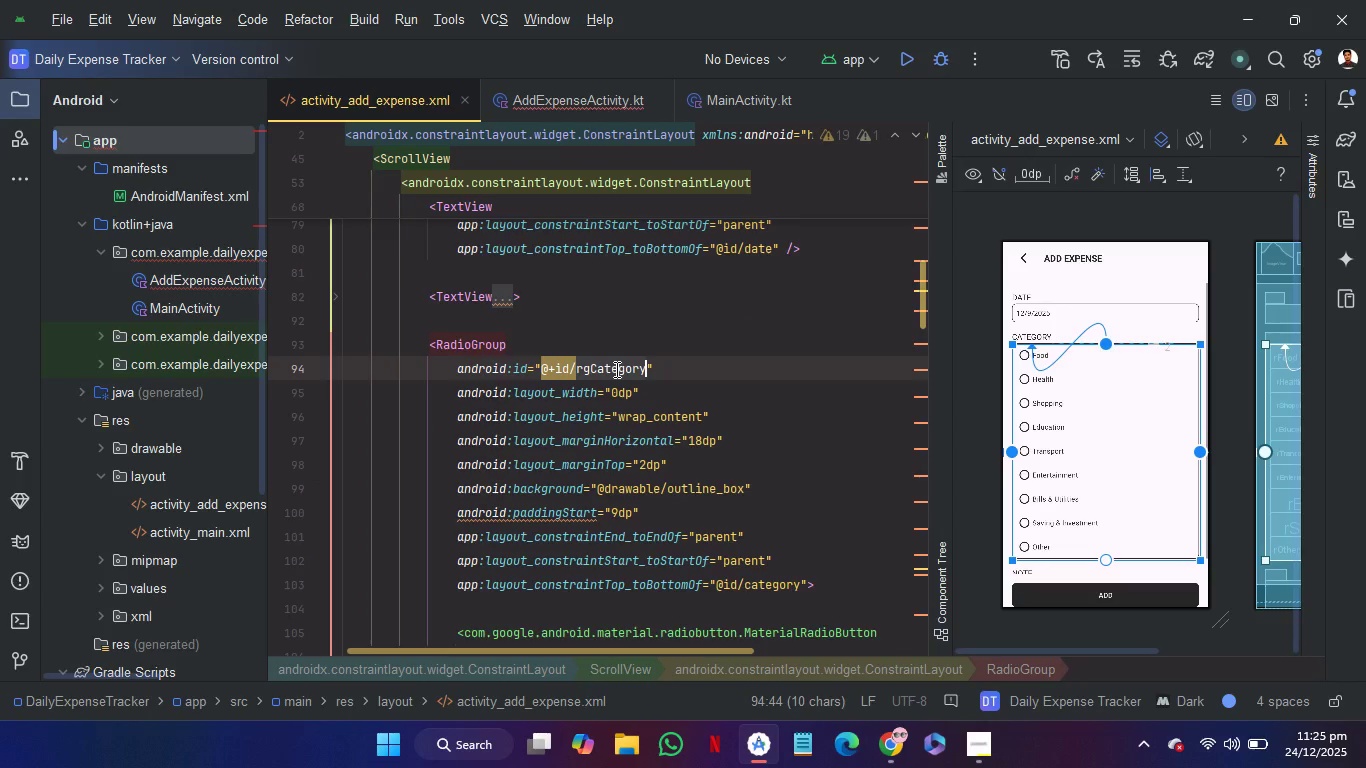 
key(Control+C)
 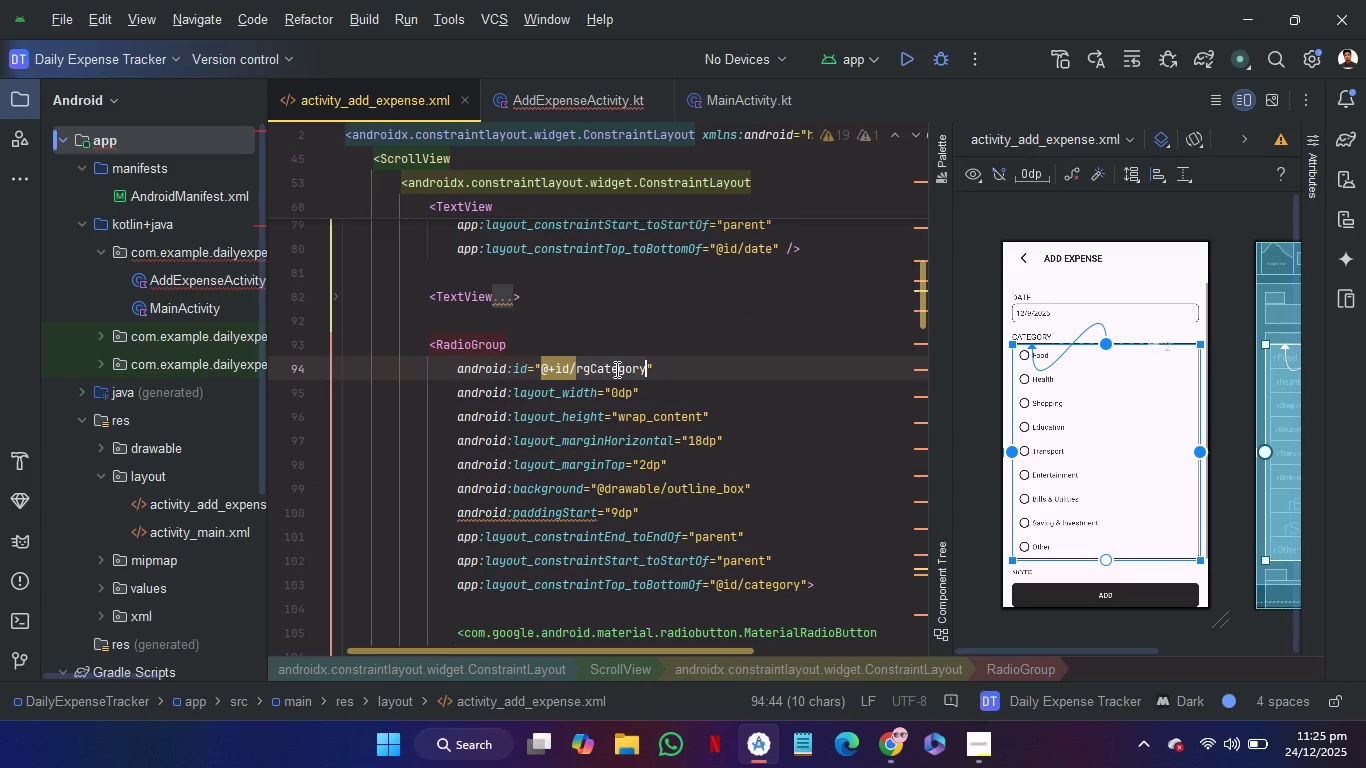 
key(Control+C)
 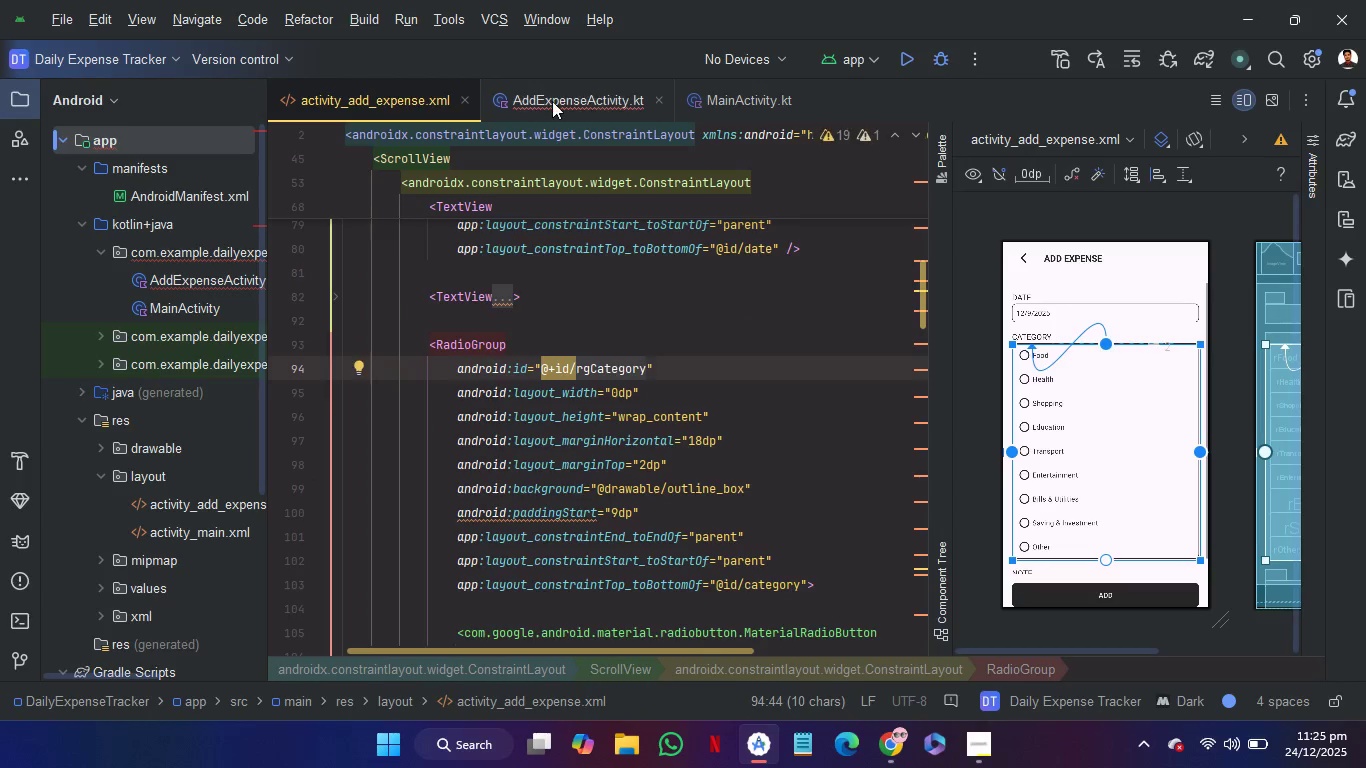 
left_click([552, 101])
 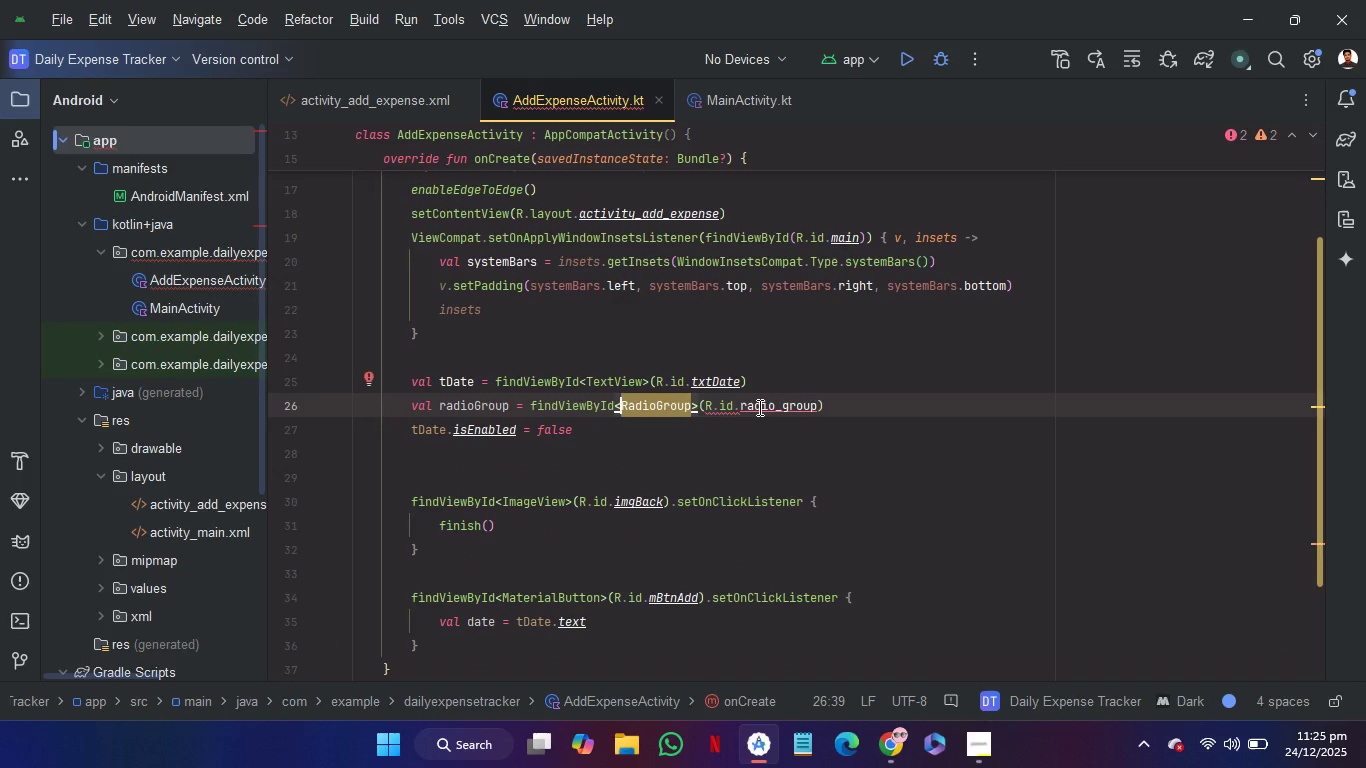 
double_click([758, 407])
 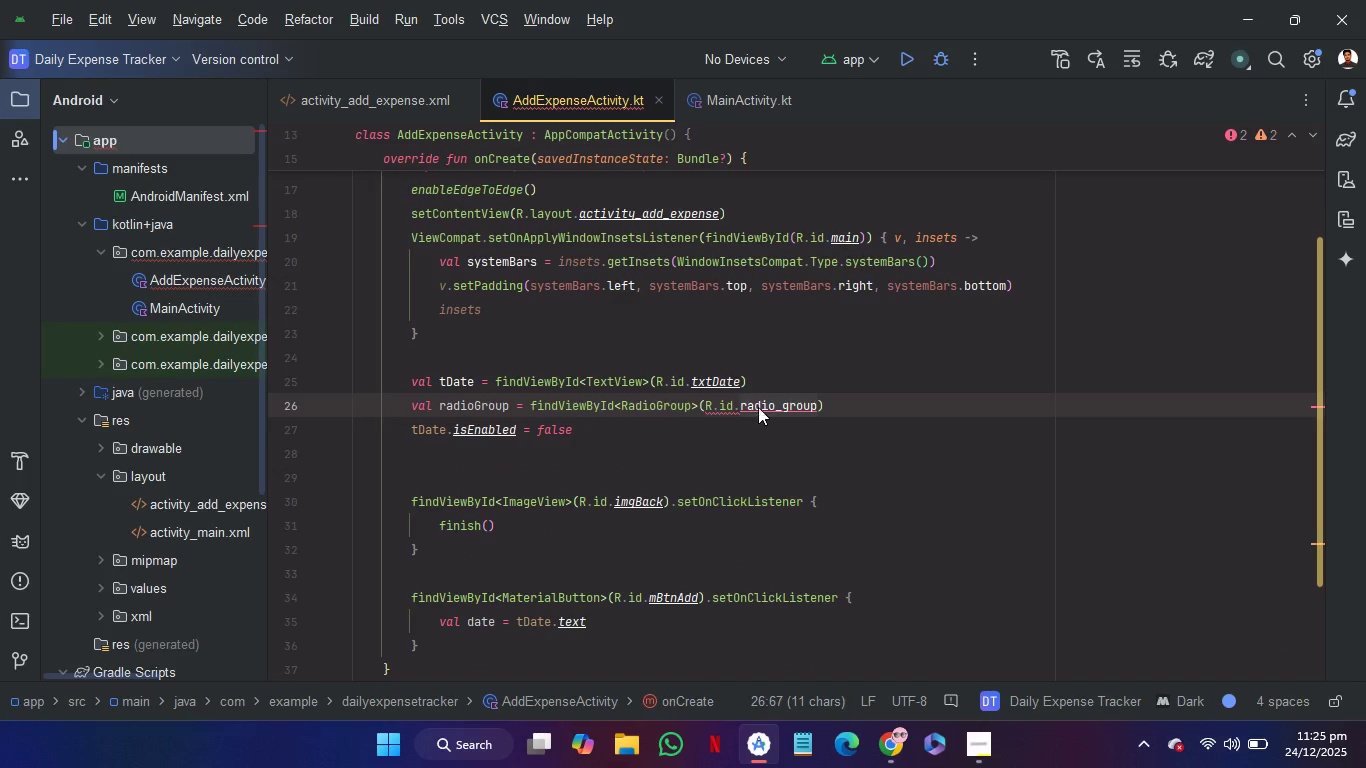 
key(R)
 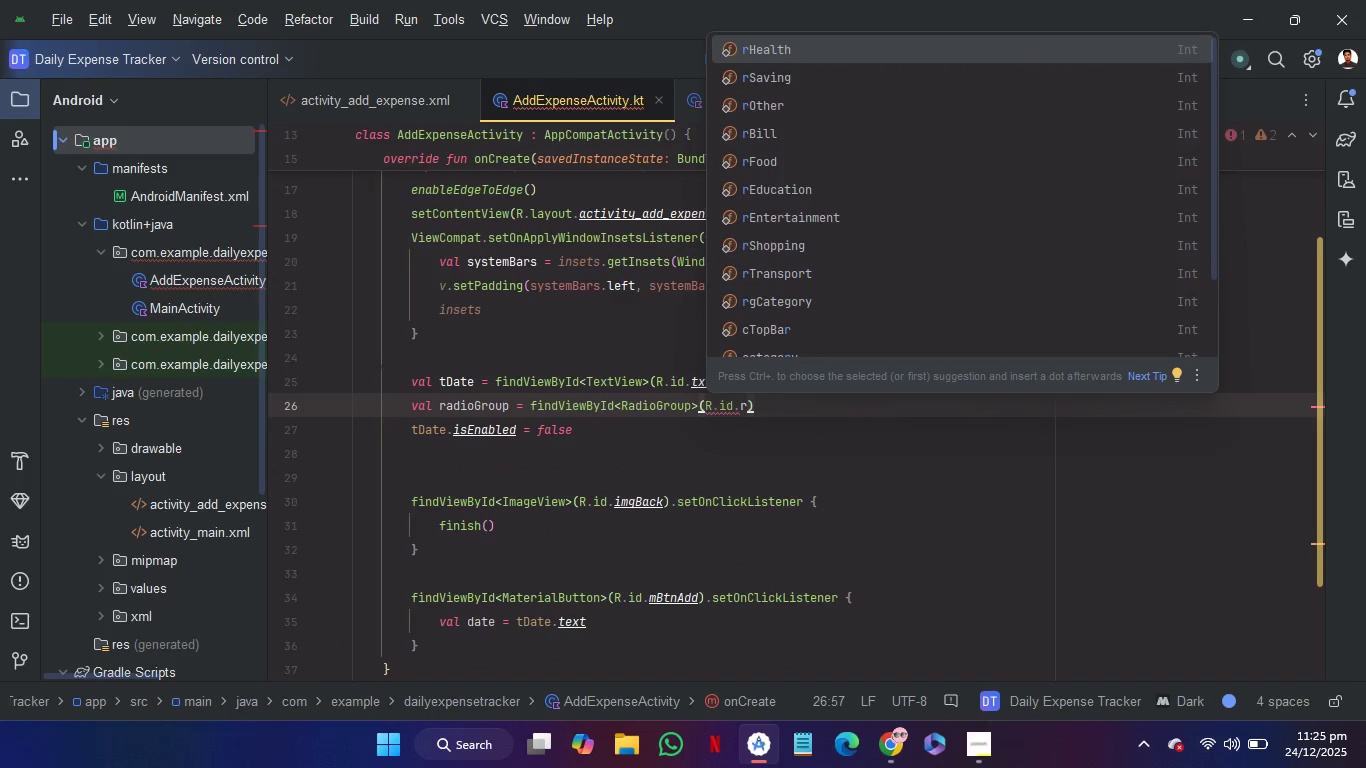 
hold_key(key=ArrowDown, duration=0.83)
 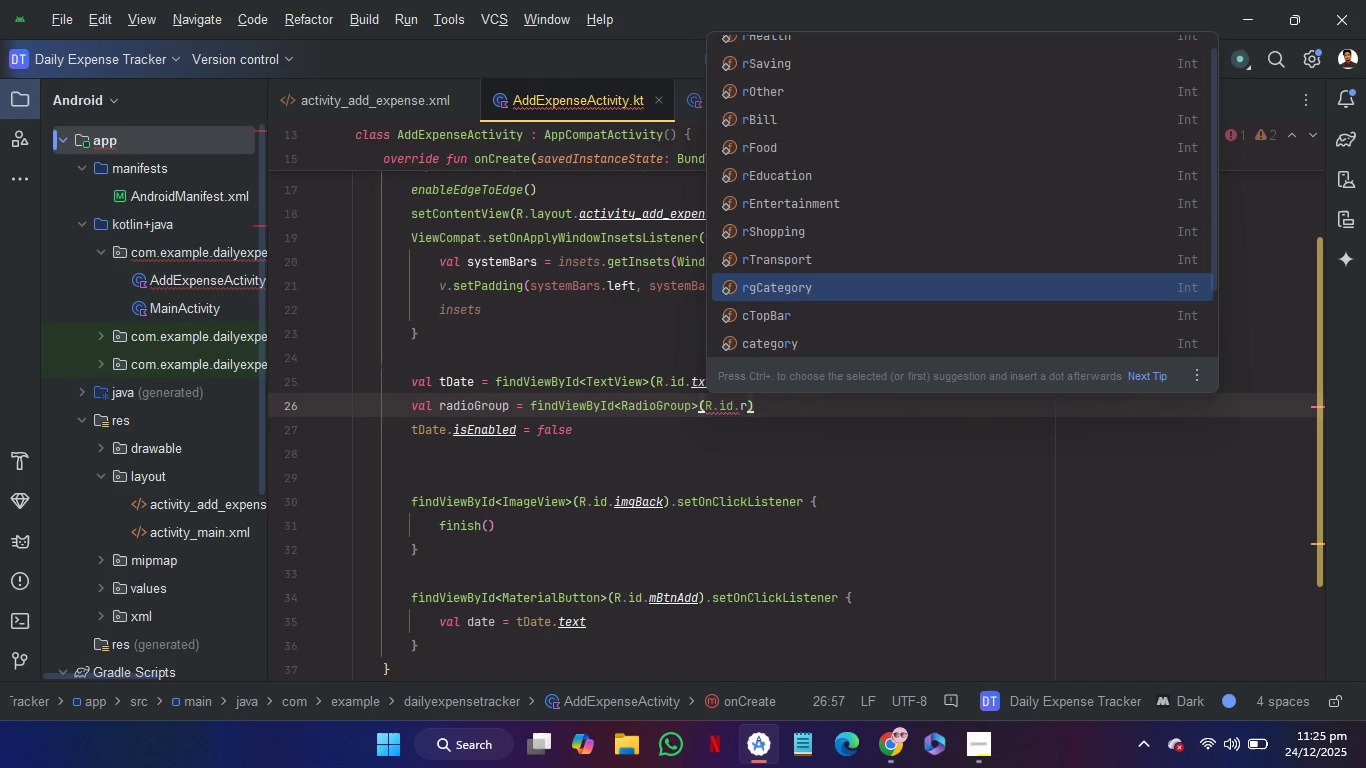 
hold_key(key=ArrowDown, duration=0.42)
 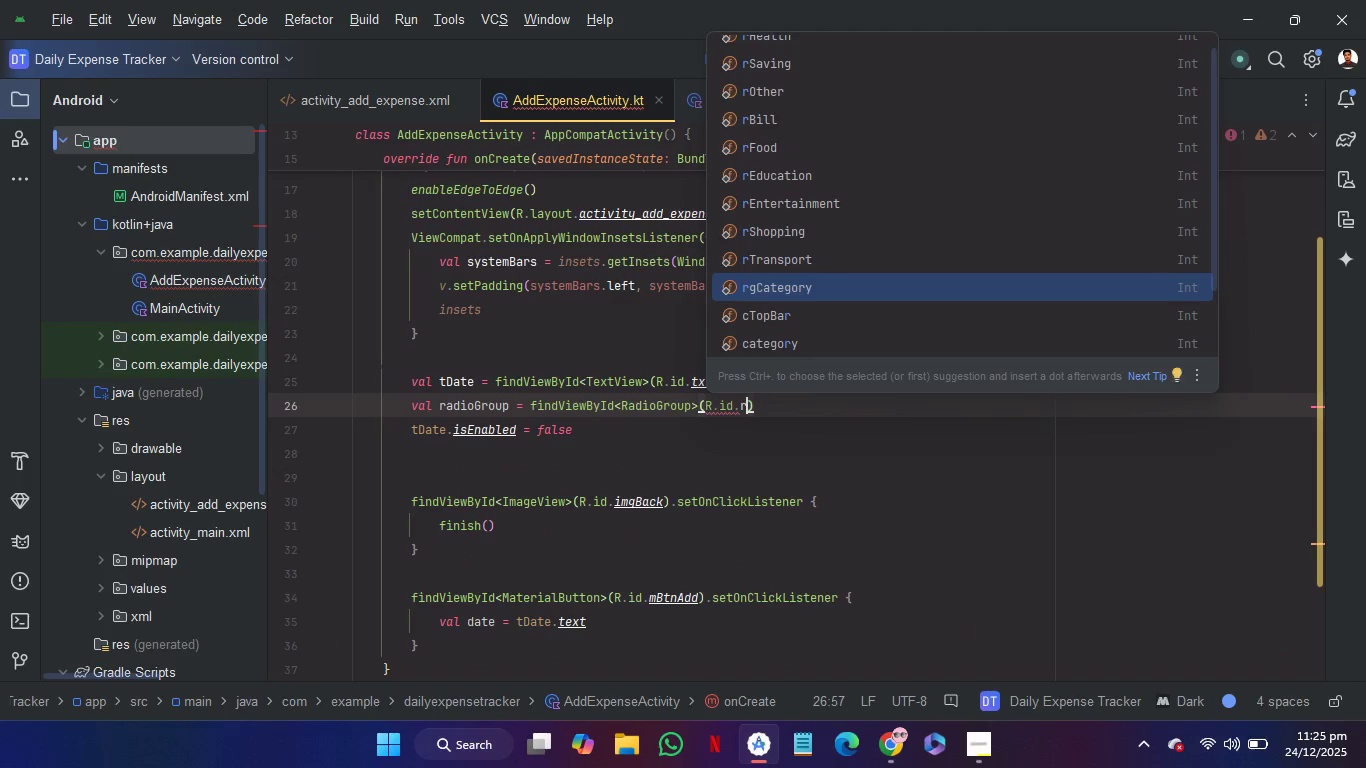 
key(Enter)
 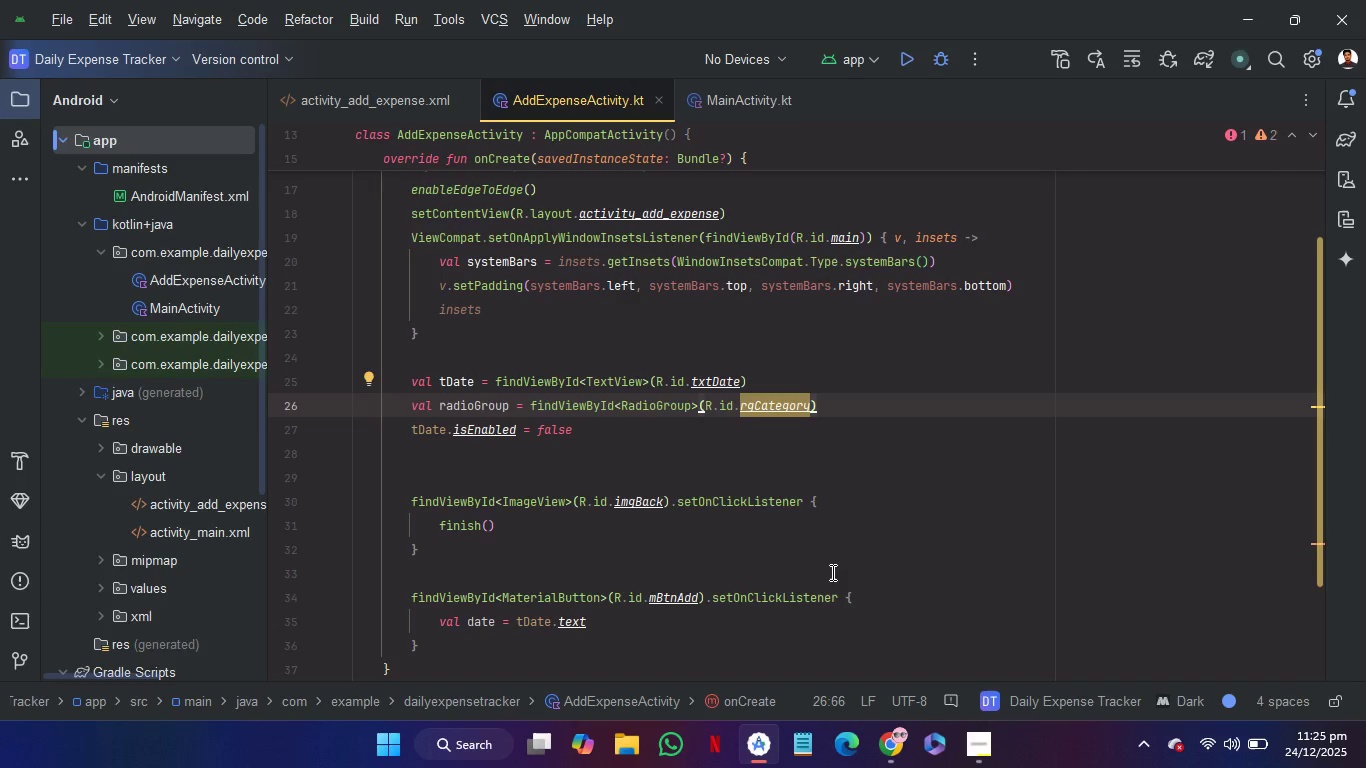 
scroll: coordinate [871, 527], scroll_direction: down, amount: 1.0
 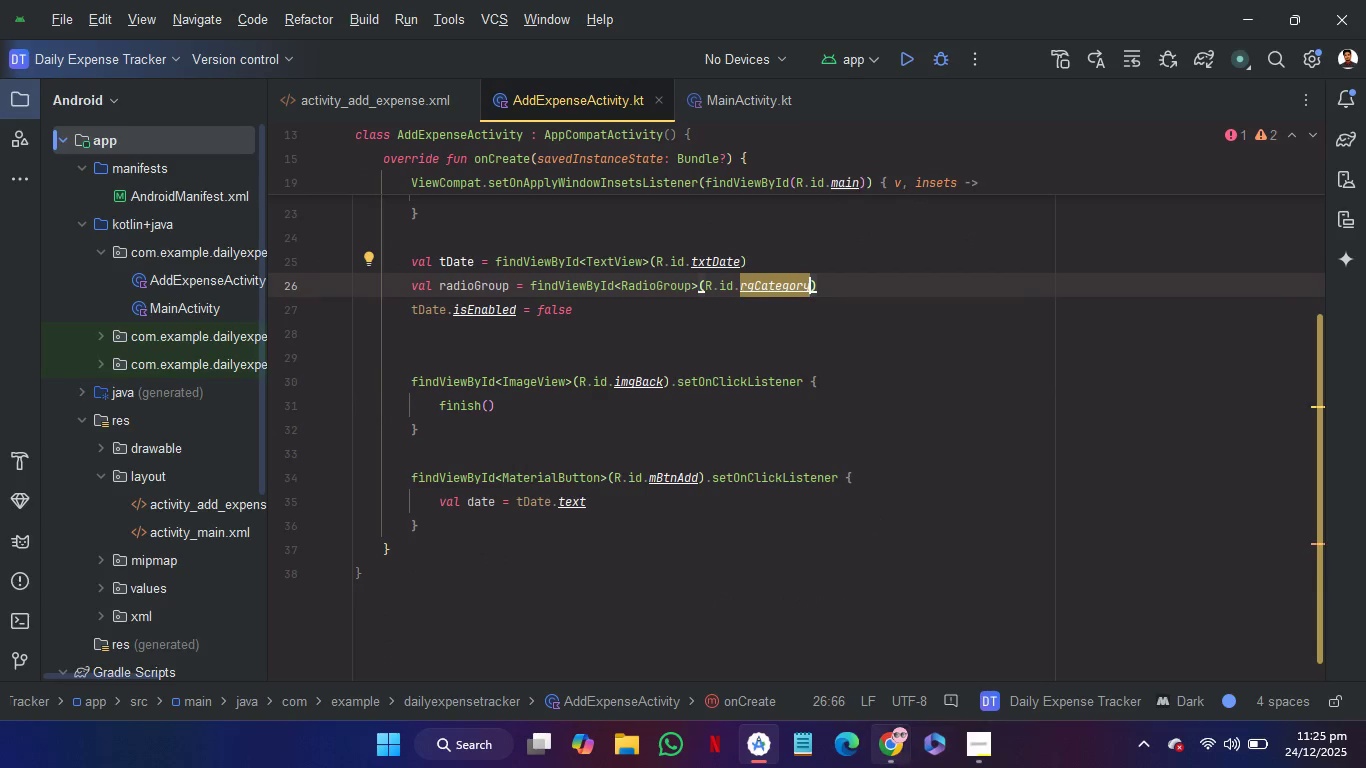 
left_click([895, 767])
 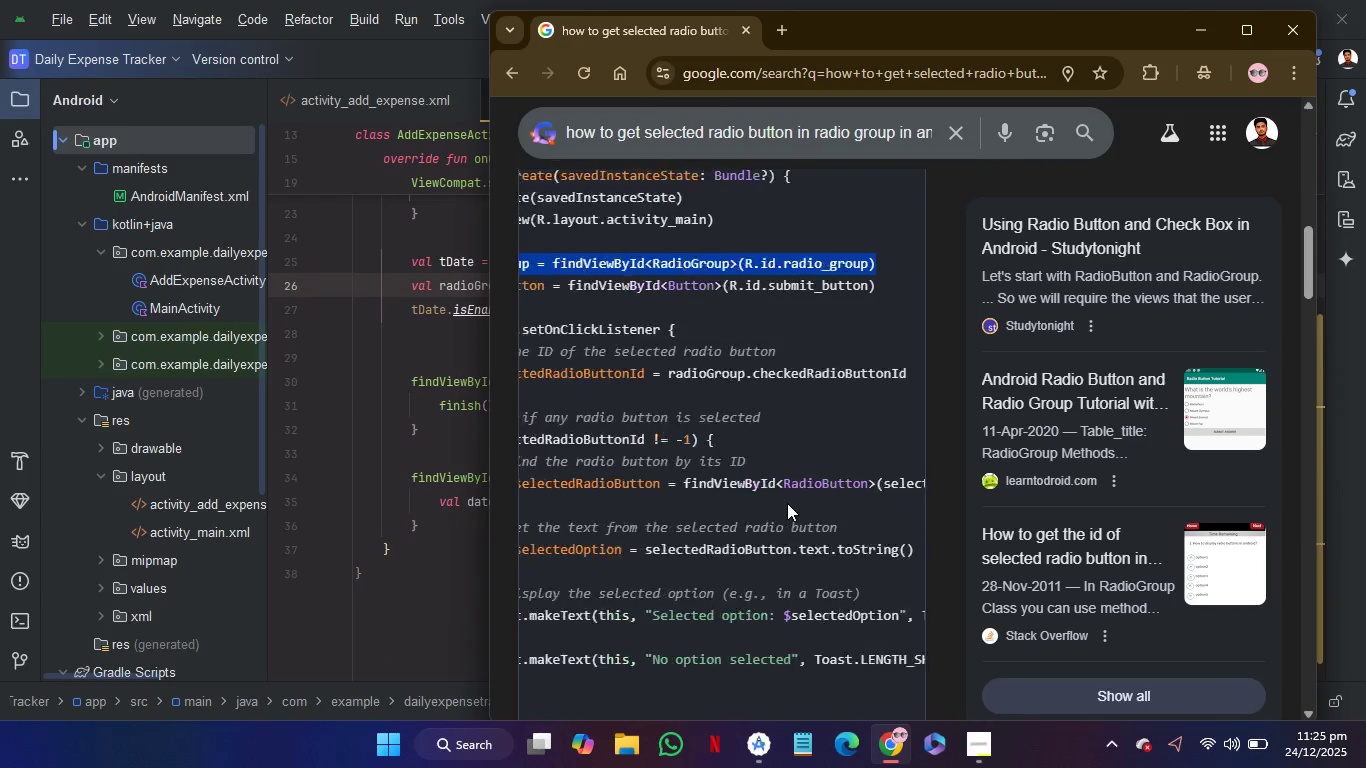 
wait(10.01)
 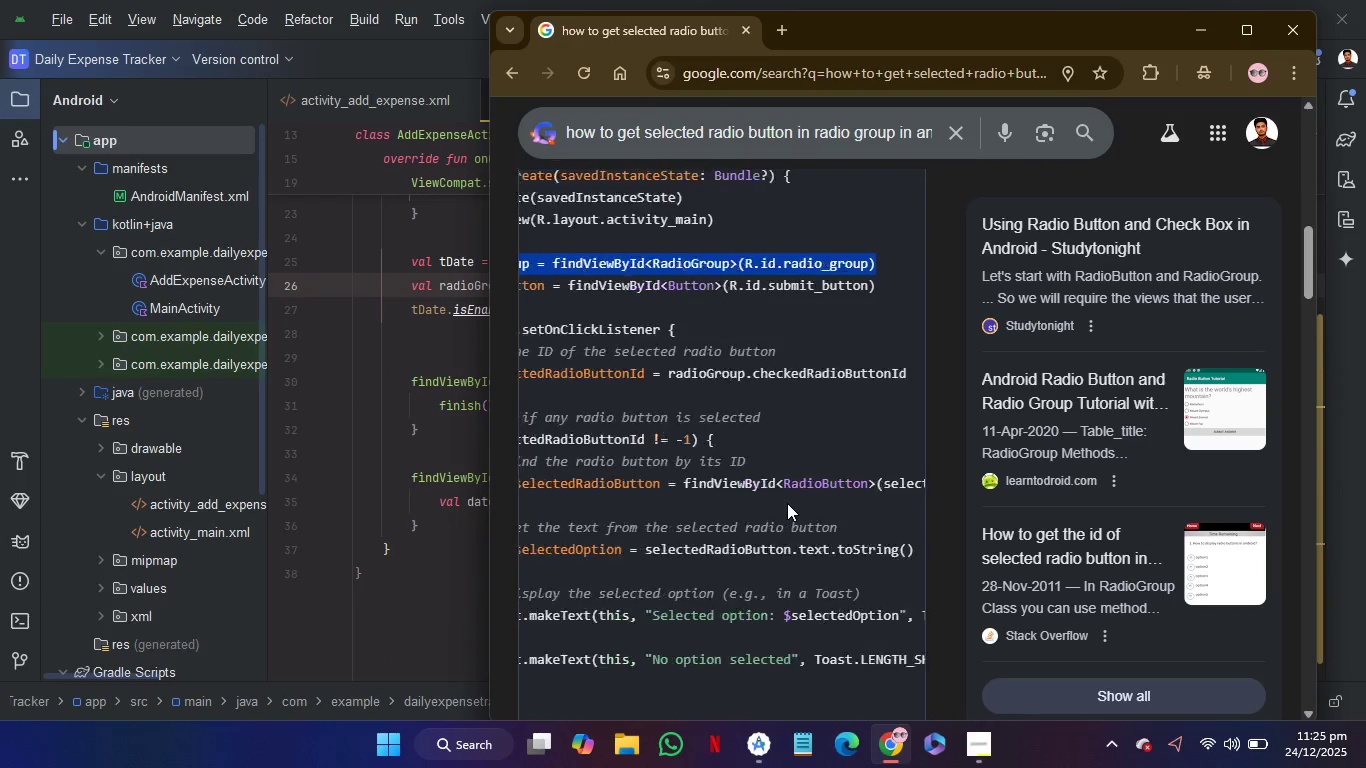 
left_click_drag(start_coordinate=[646, 635], to_coordinate=[627, 332])
 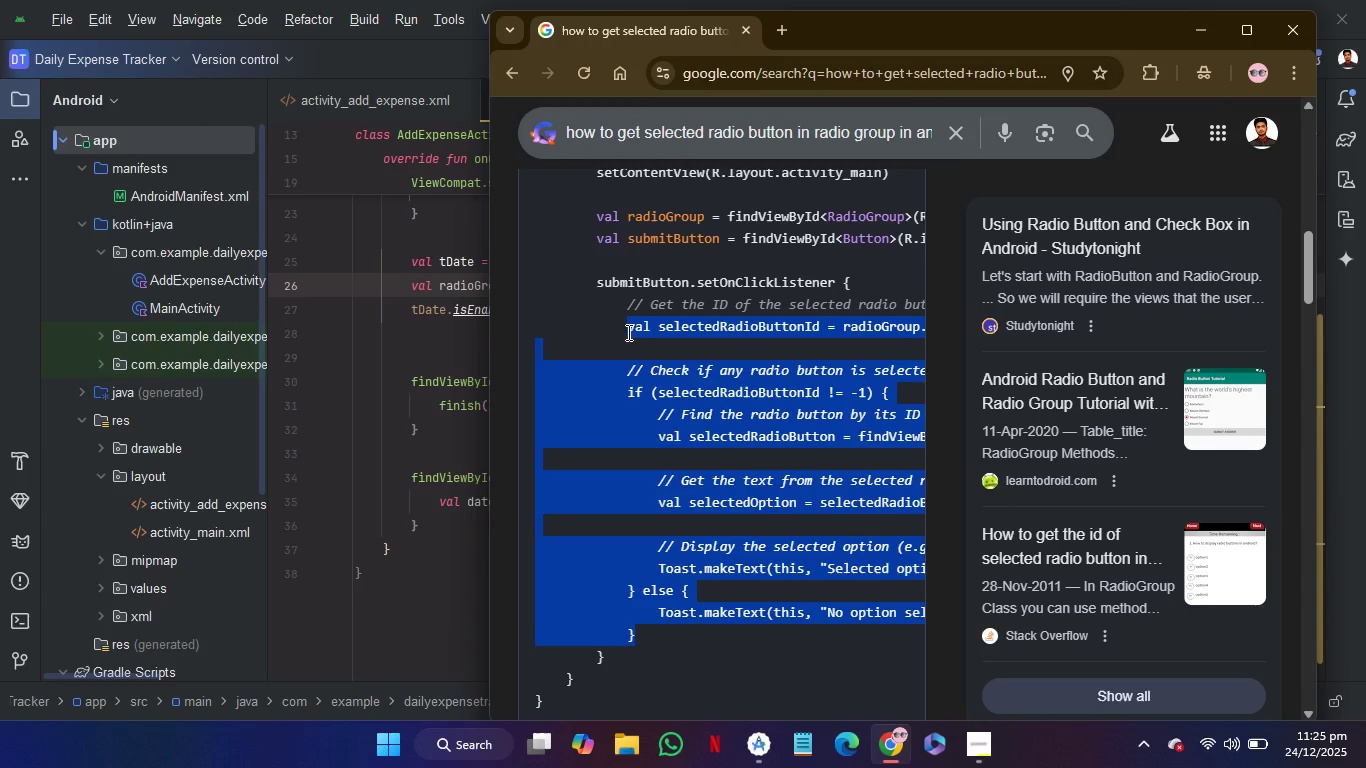 
key(Control+C)
 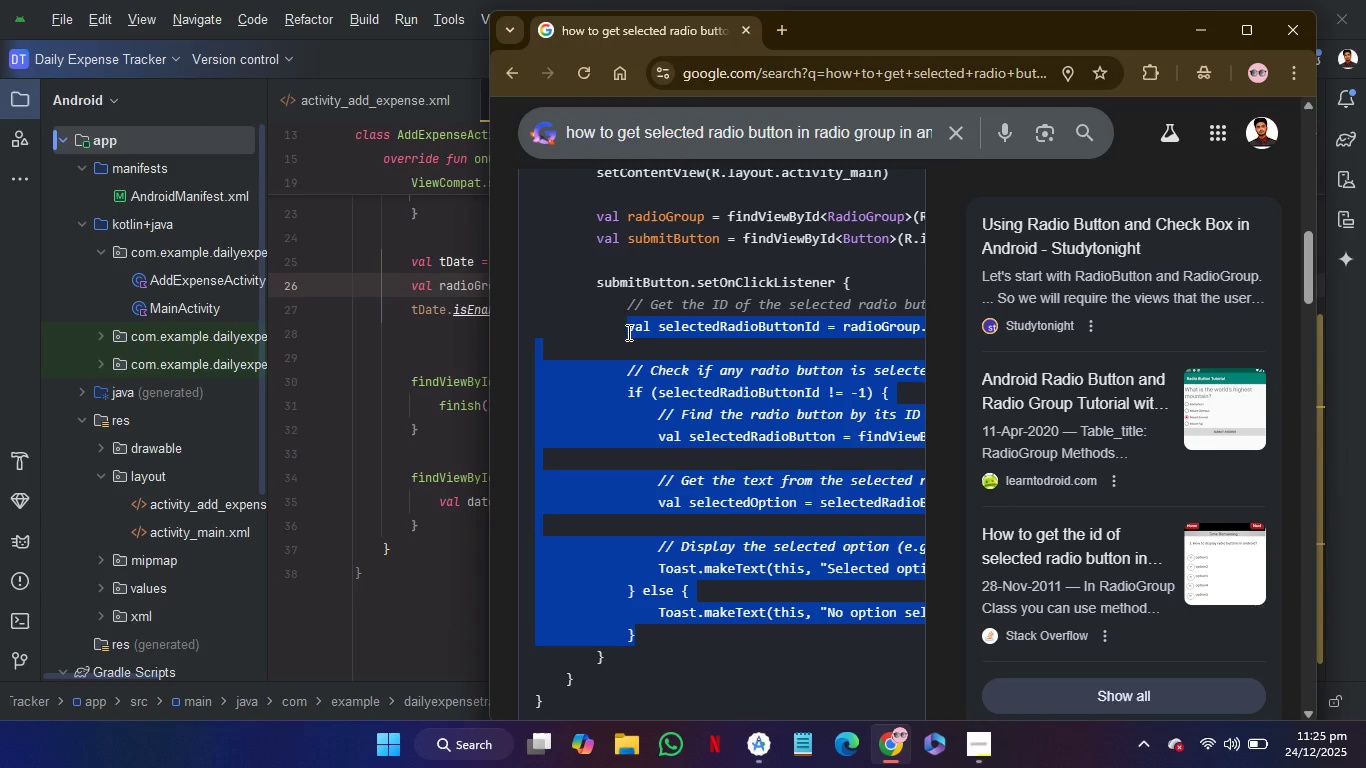 
key(Control+C)
 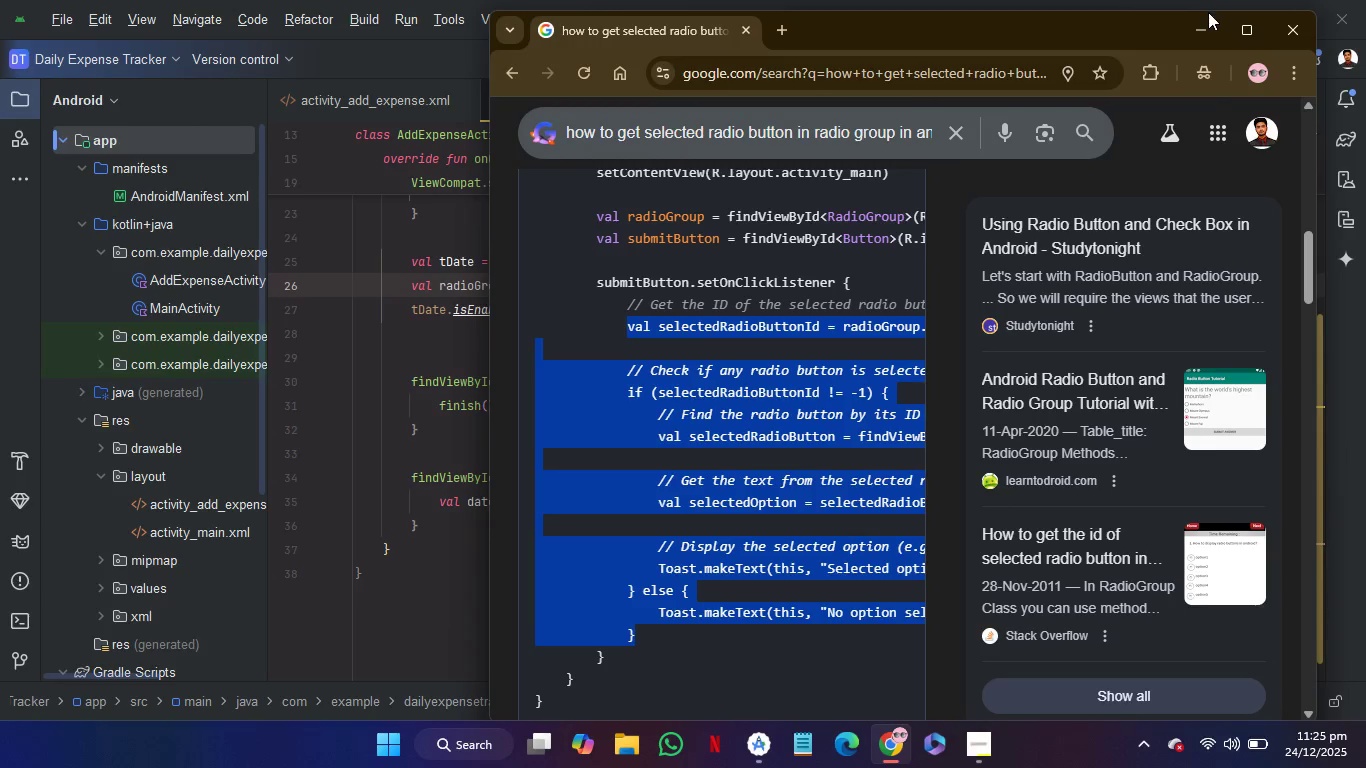 
left_click([1203, 20])
 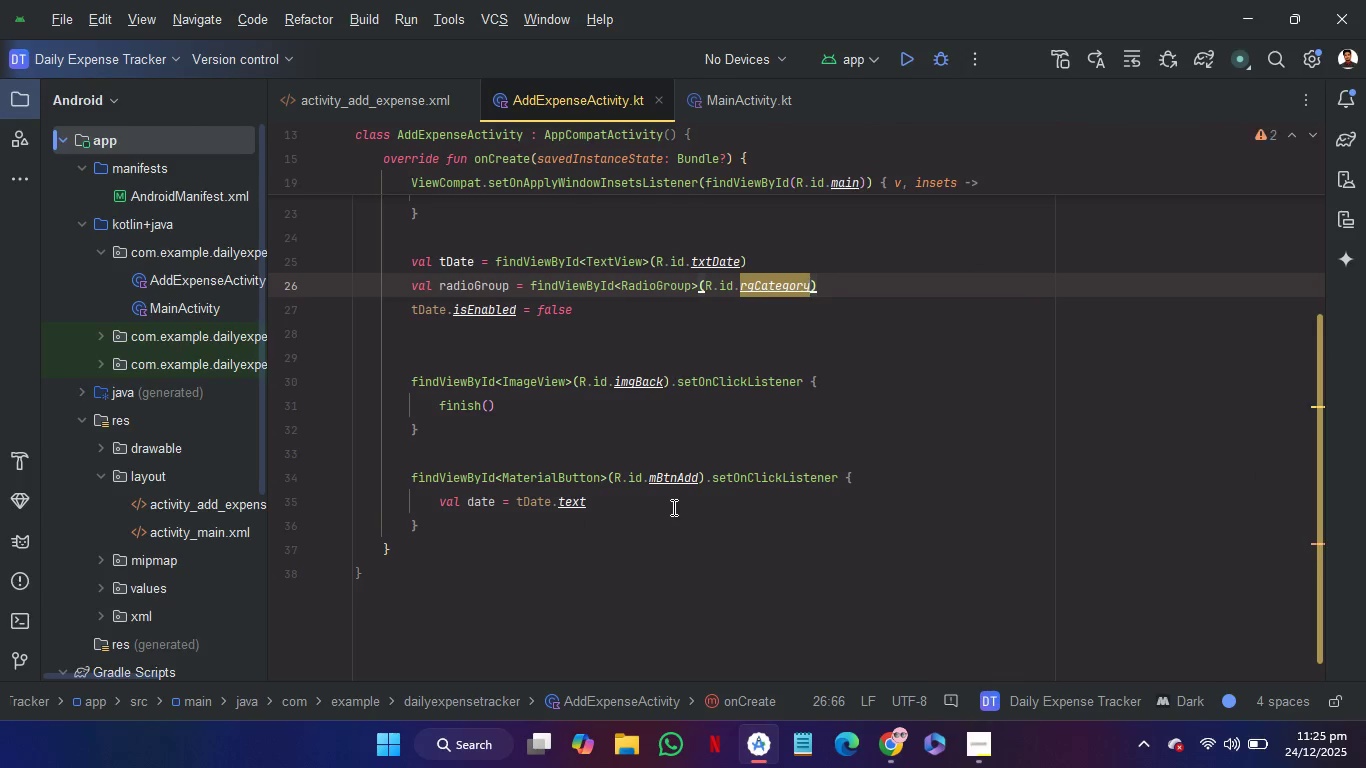 
left_click([675, 504])
 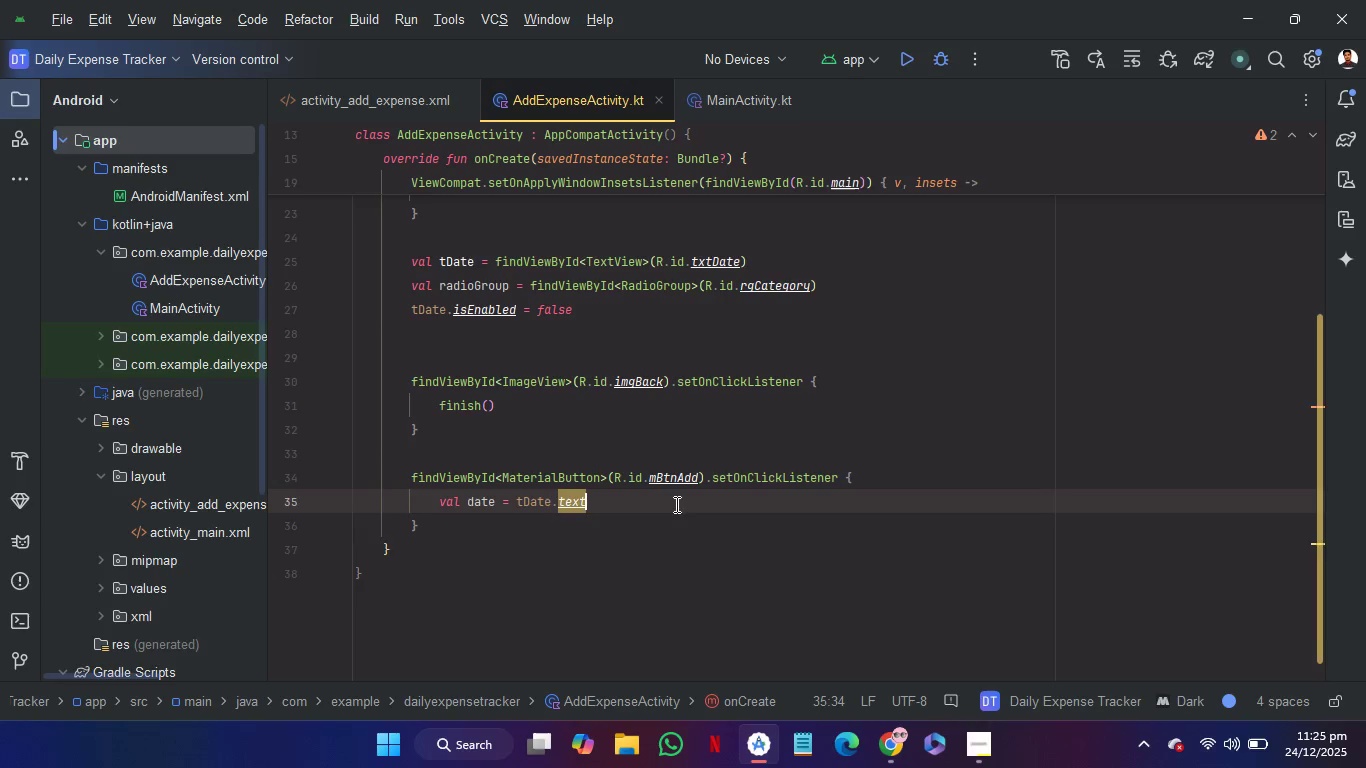 
key(Enter)
 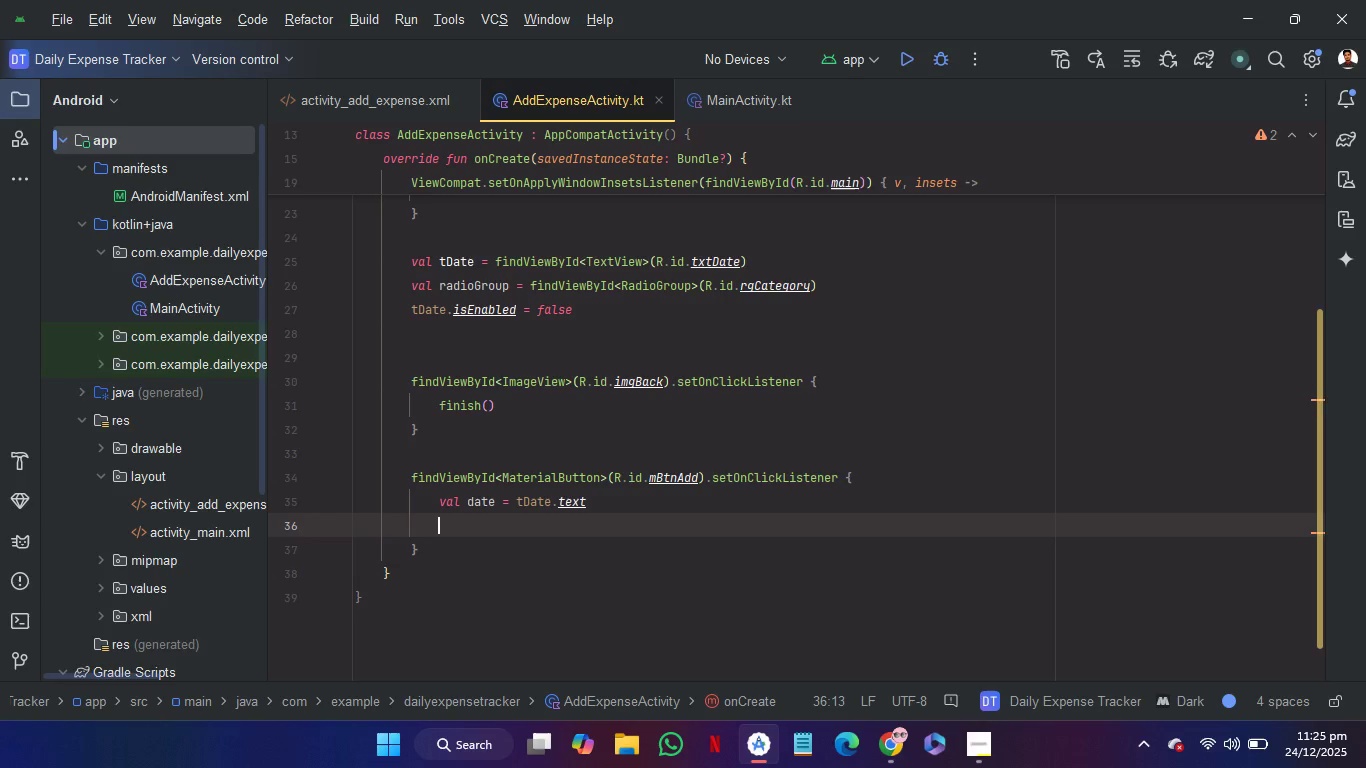 
key(Control+V)
 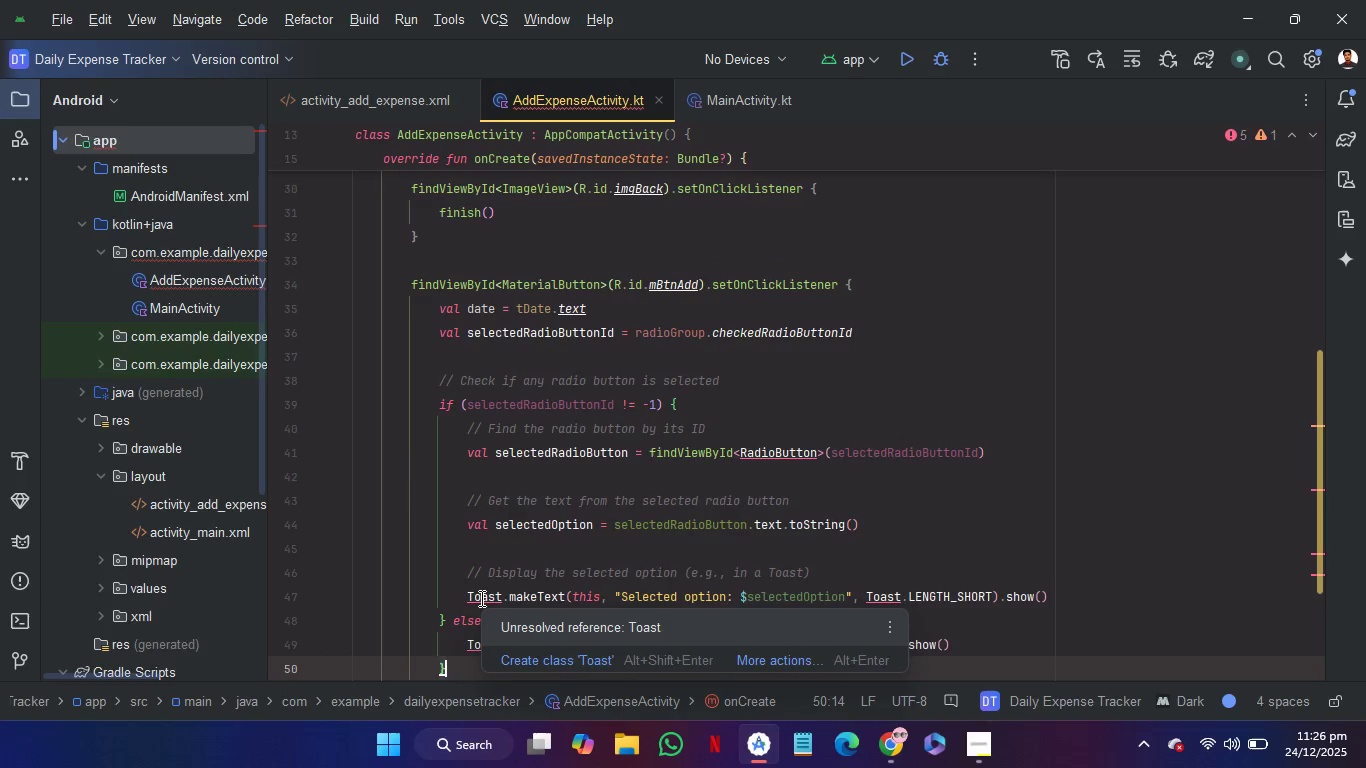 
left_click([525, 656])
 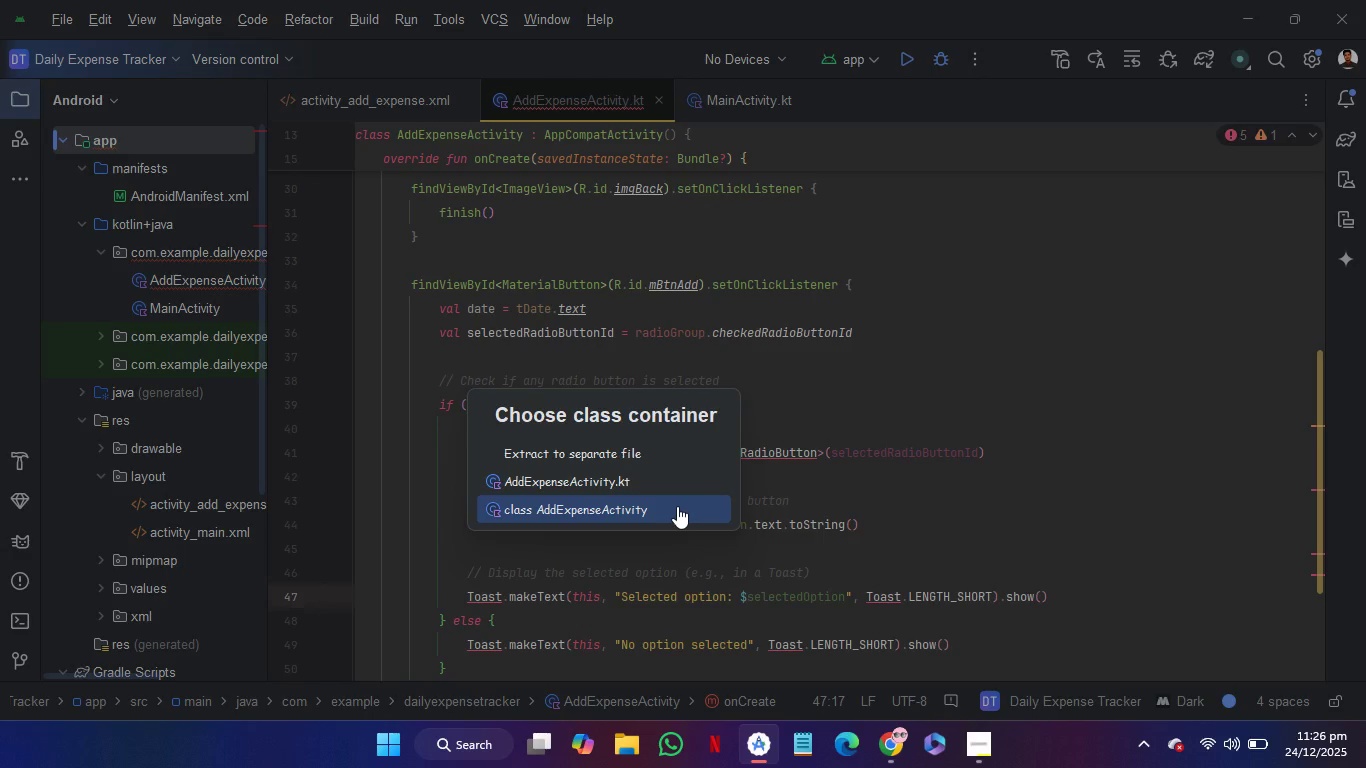 
left_click([924, 484])
 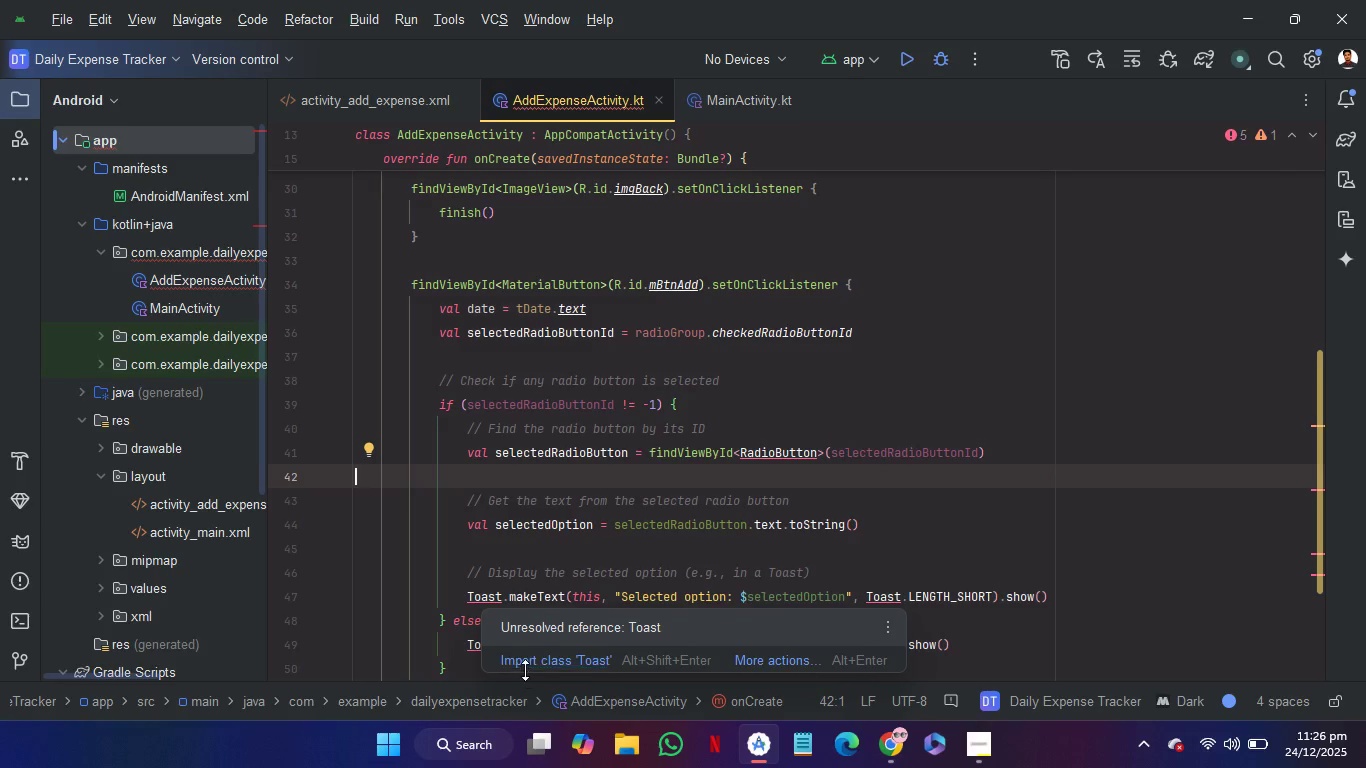 
left_click([534, 662])
 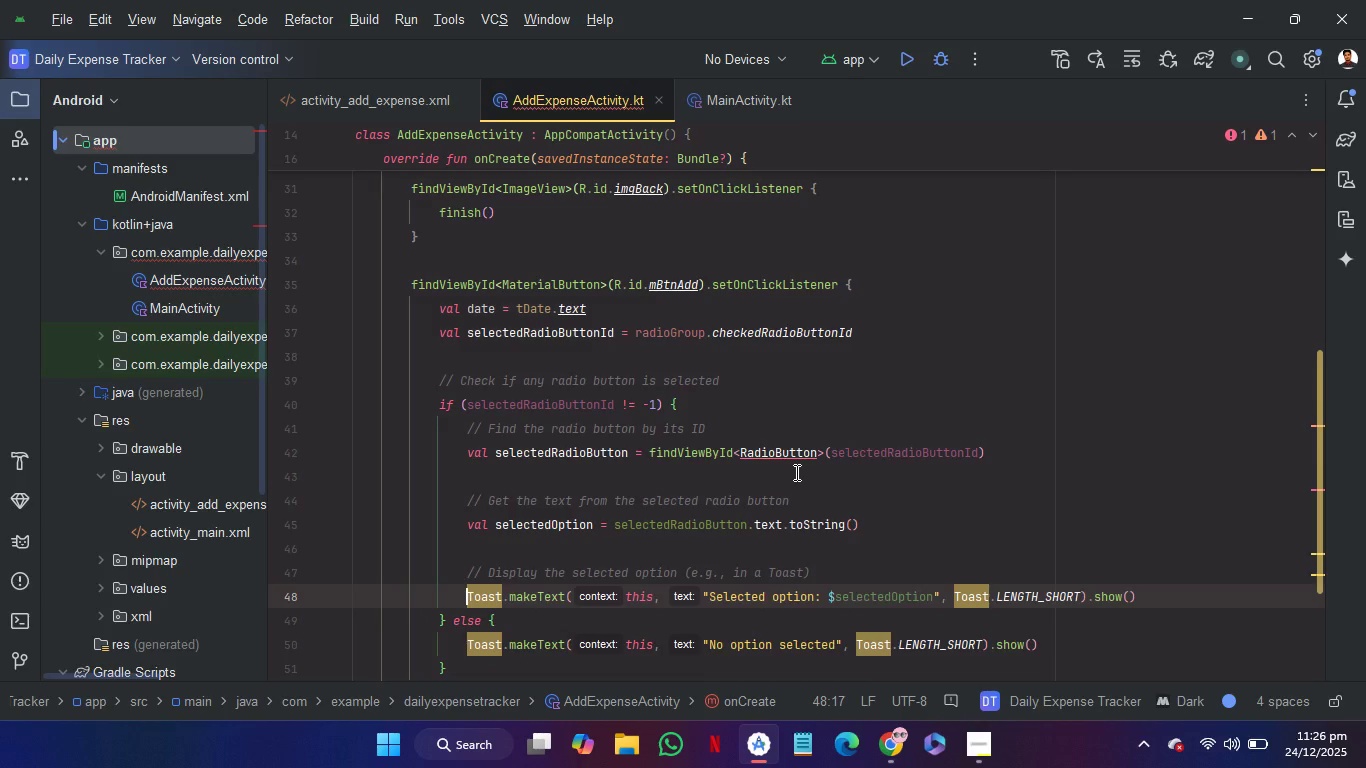 
left_click([795, 472])
 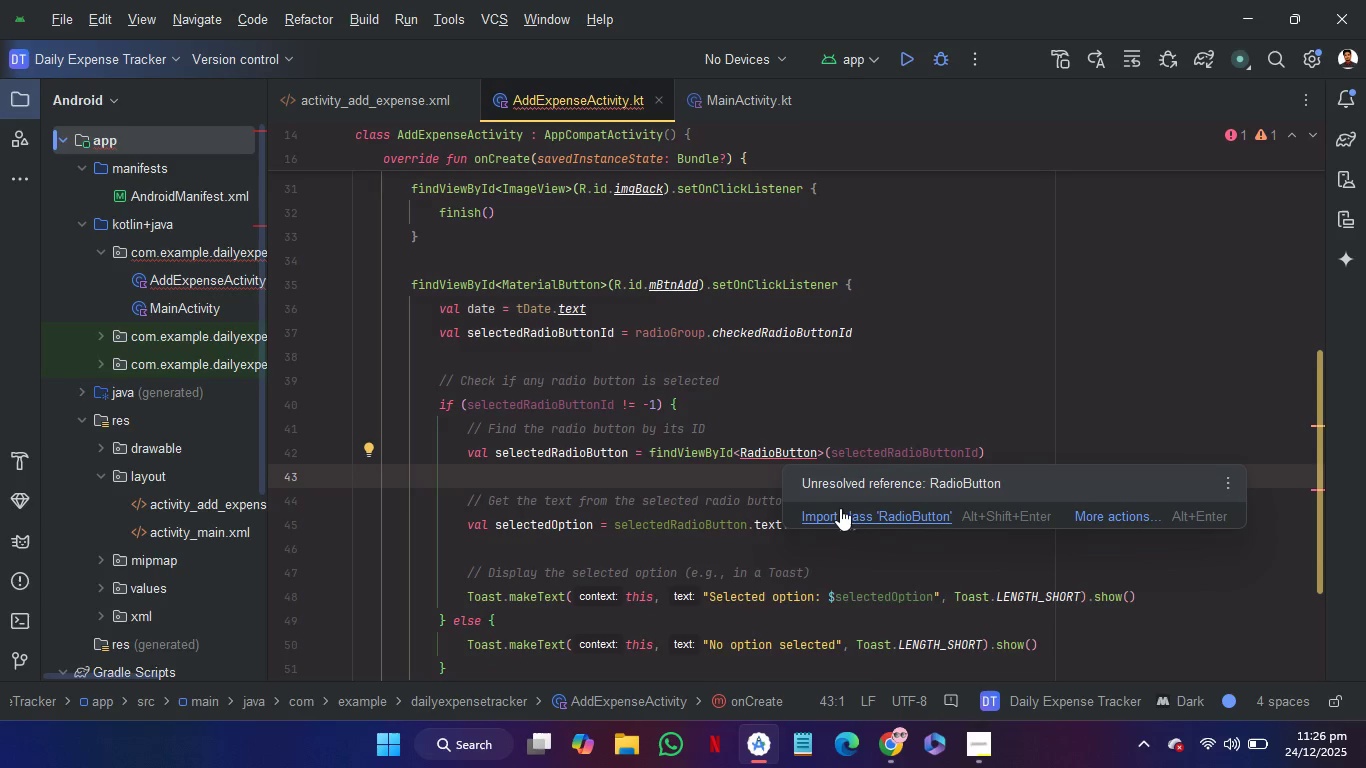 
left_click([840, 513])
 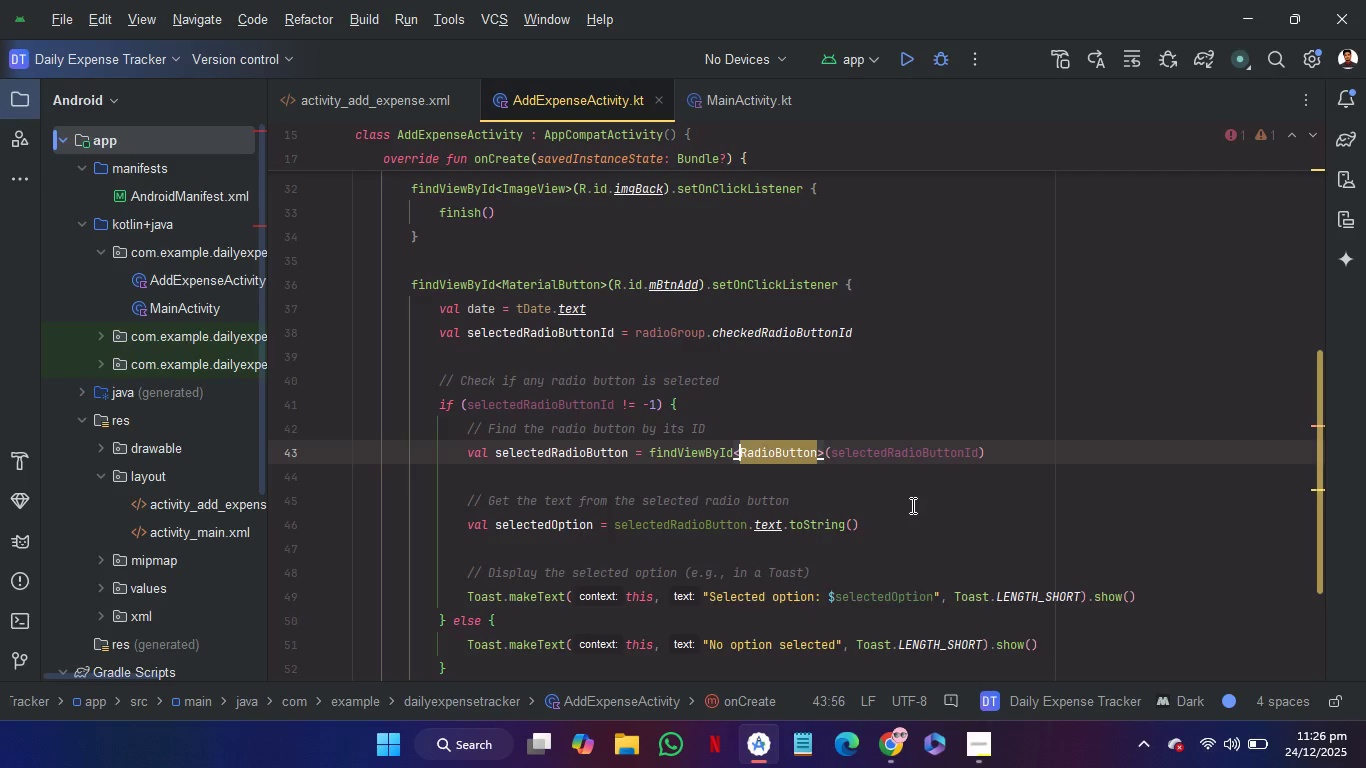 
left_click([974, 534])
 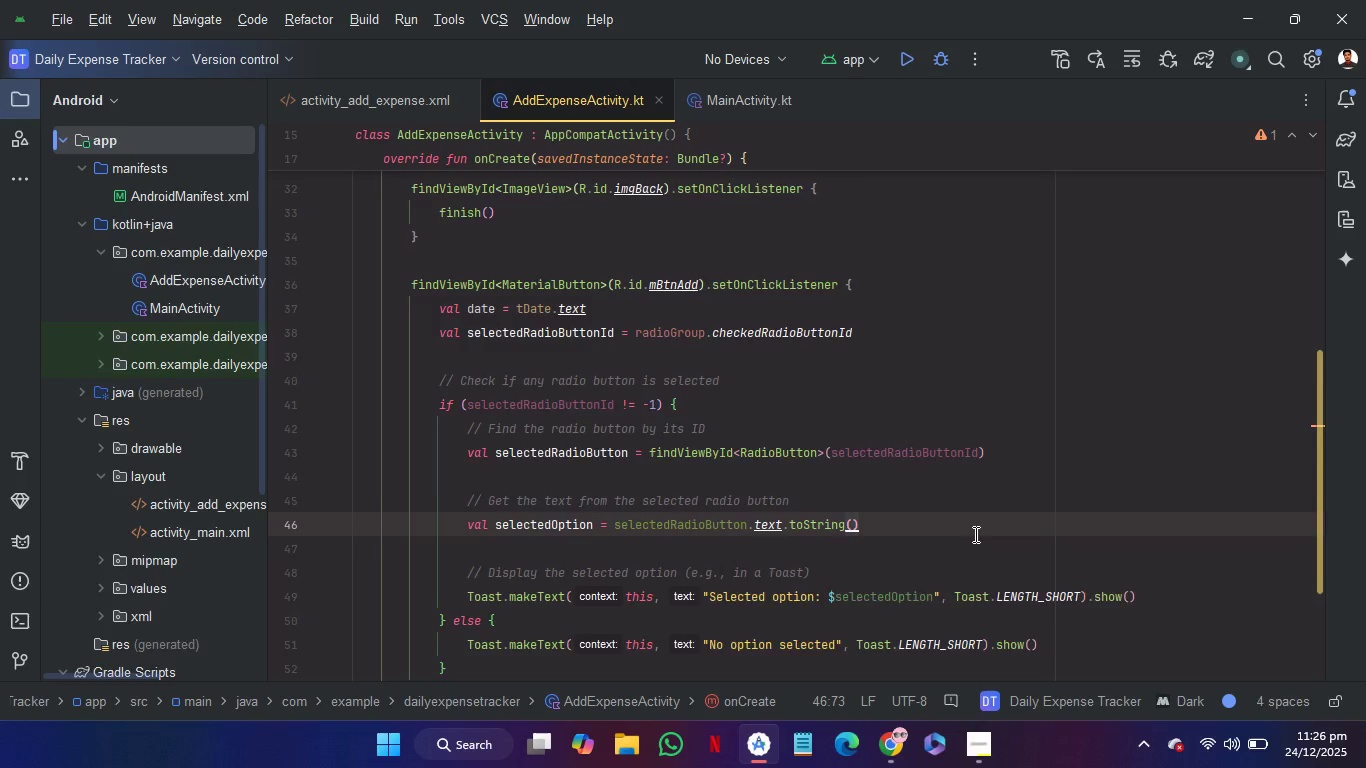 
scroll: coordinate [974, 534], scroll_direction: down, amount: 1.0
 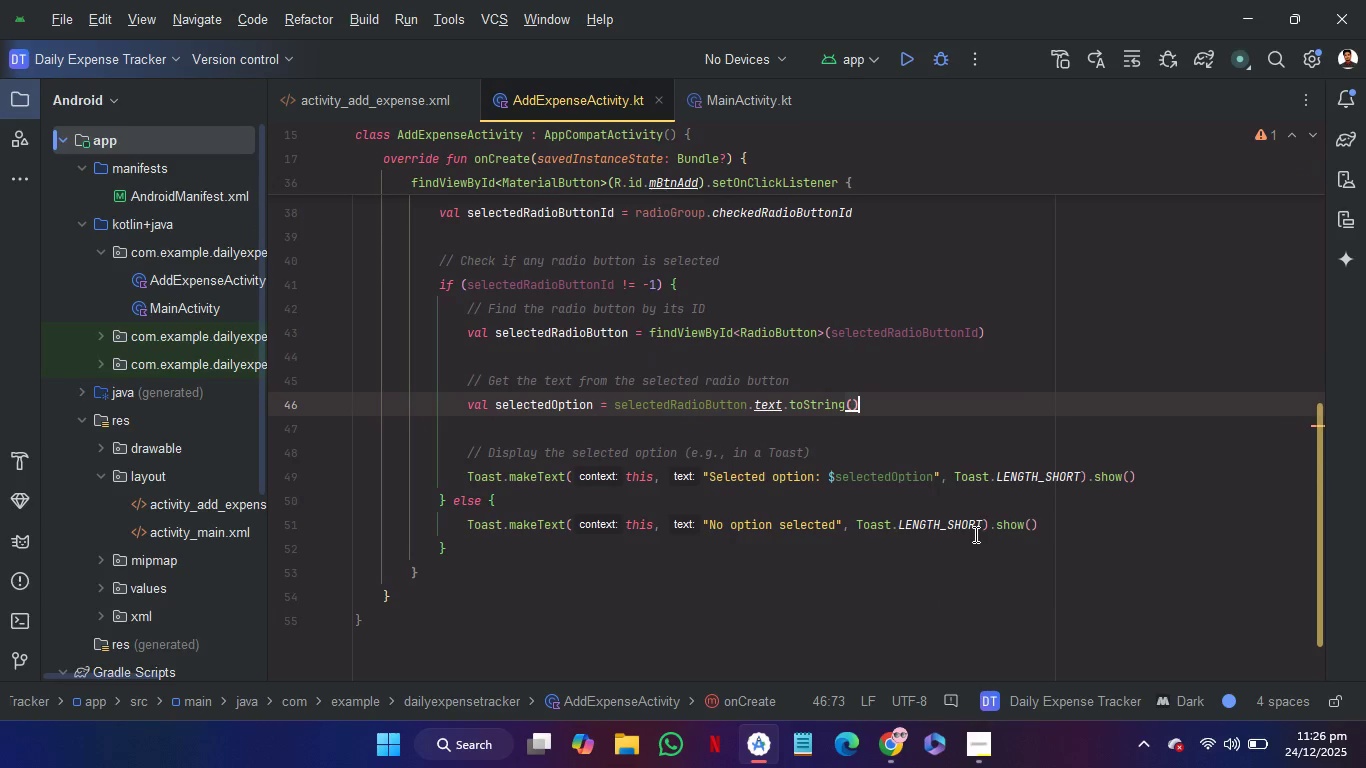 
scroll: coordinate [974, 534], scroll_direction: none, amount: 0.0
 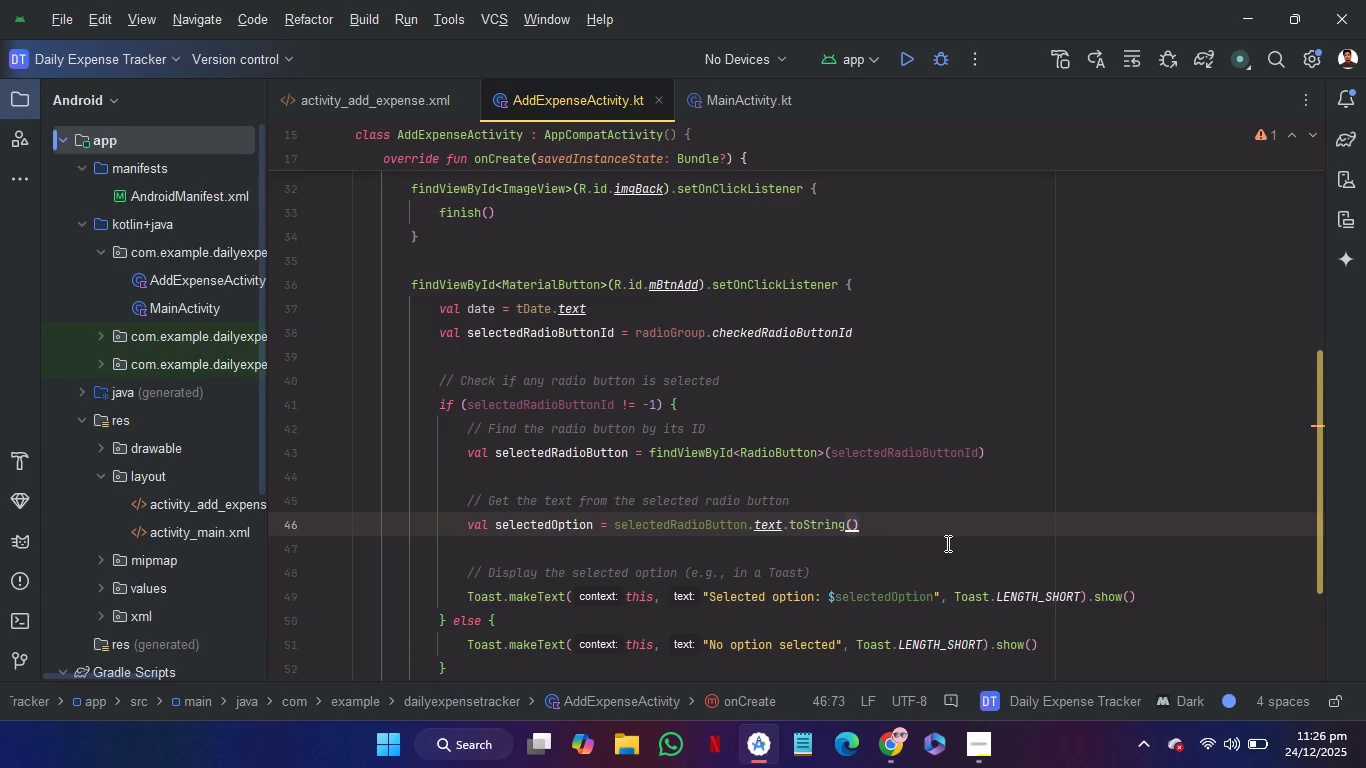 
wait(5.54)
 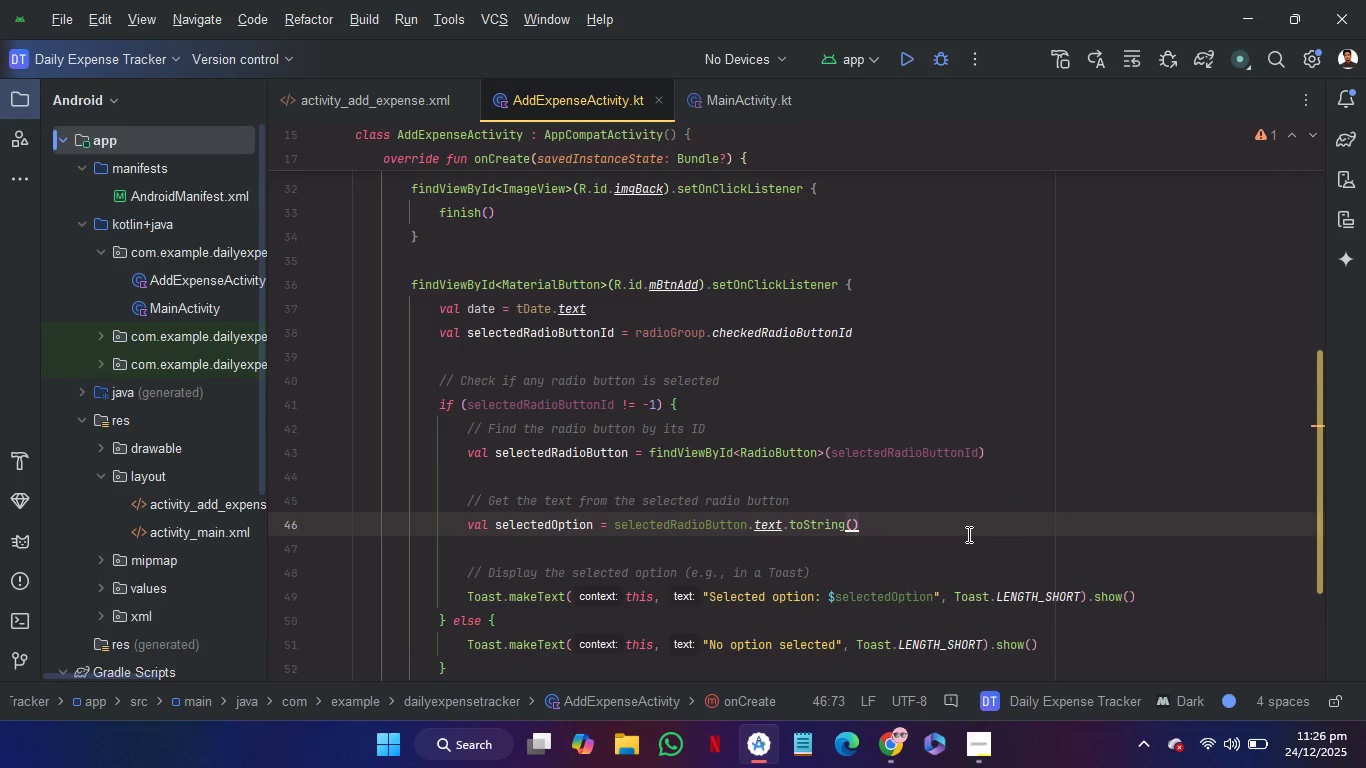 
scroll: coordinate [664, 524], scroll_direction: none, amount: 0.0
 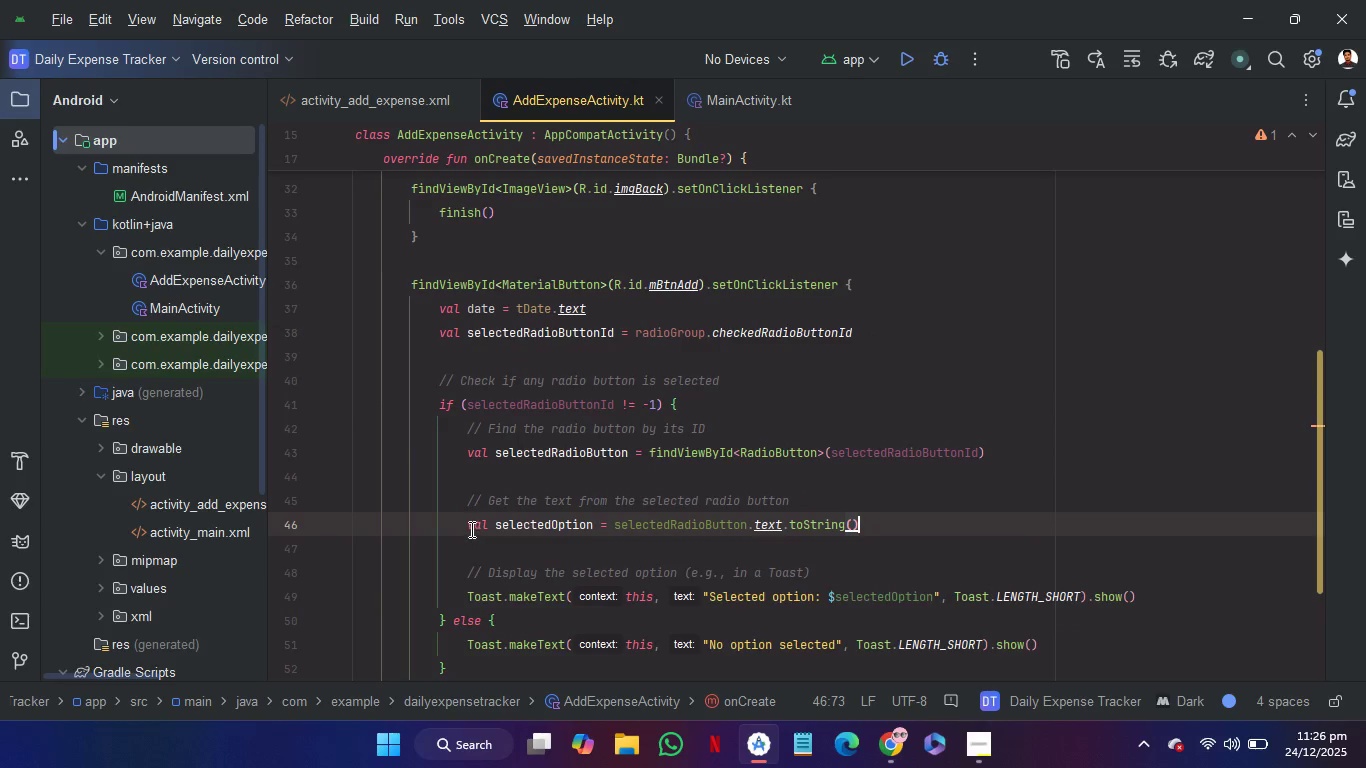 
left_click_drag(start_coordinate=[466, 527], to_coordinate=[608, 533])
 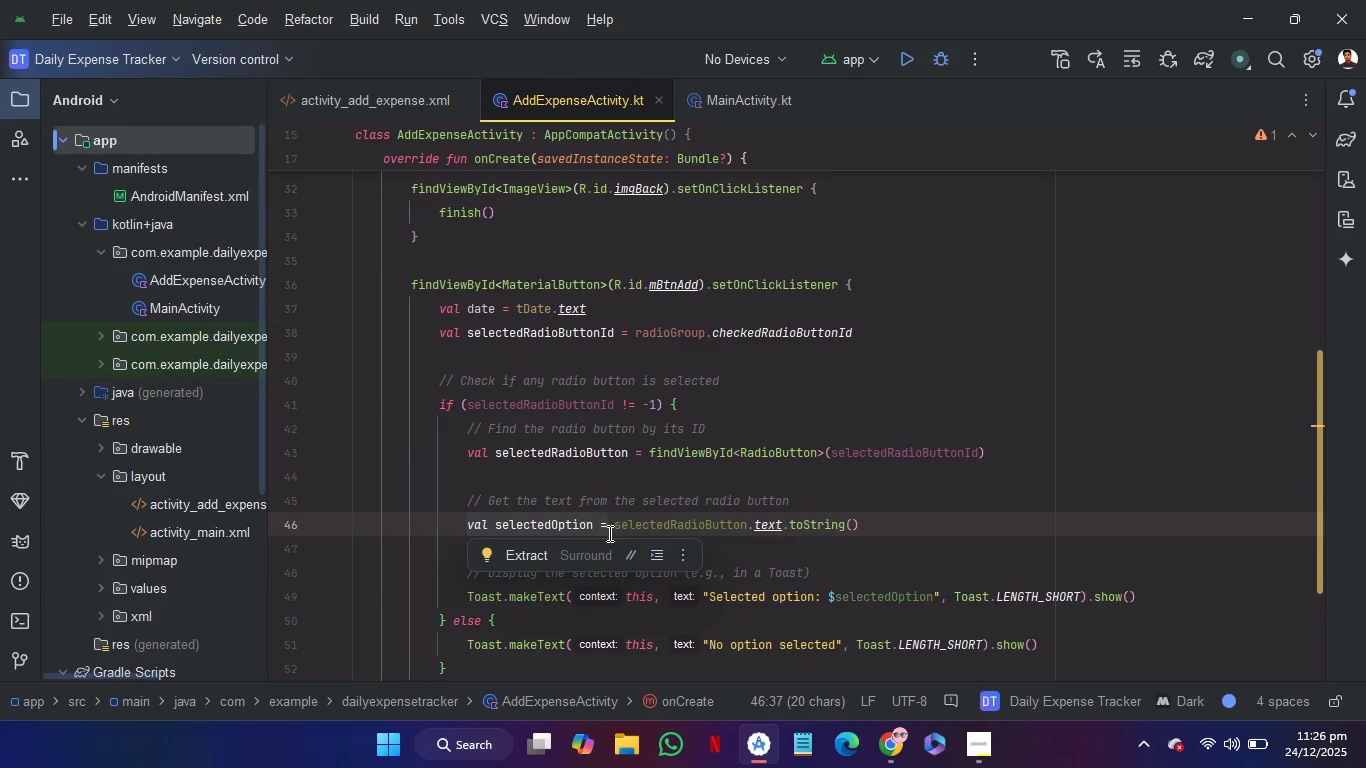 
key(Control+C)
 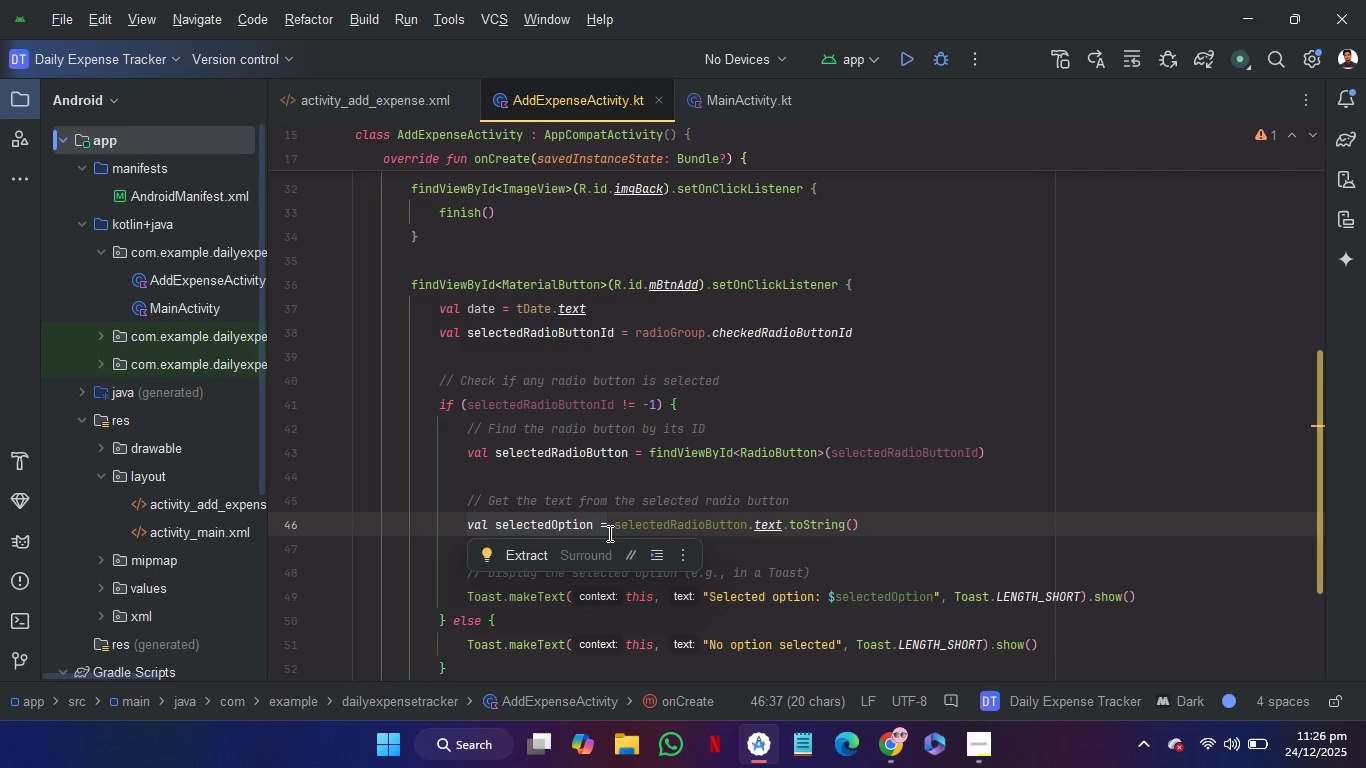 
key(Control+C)
 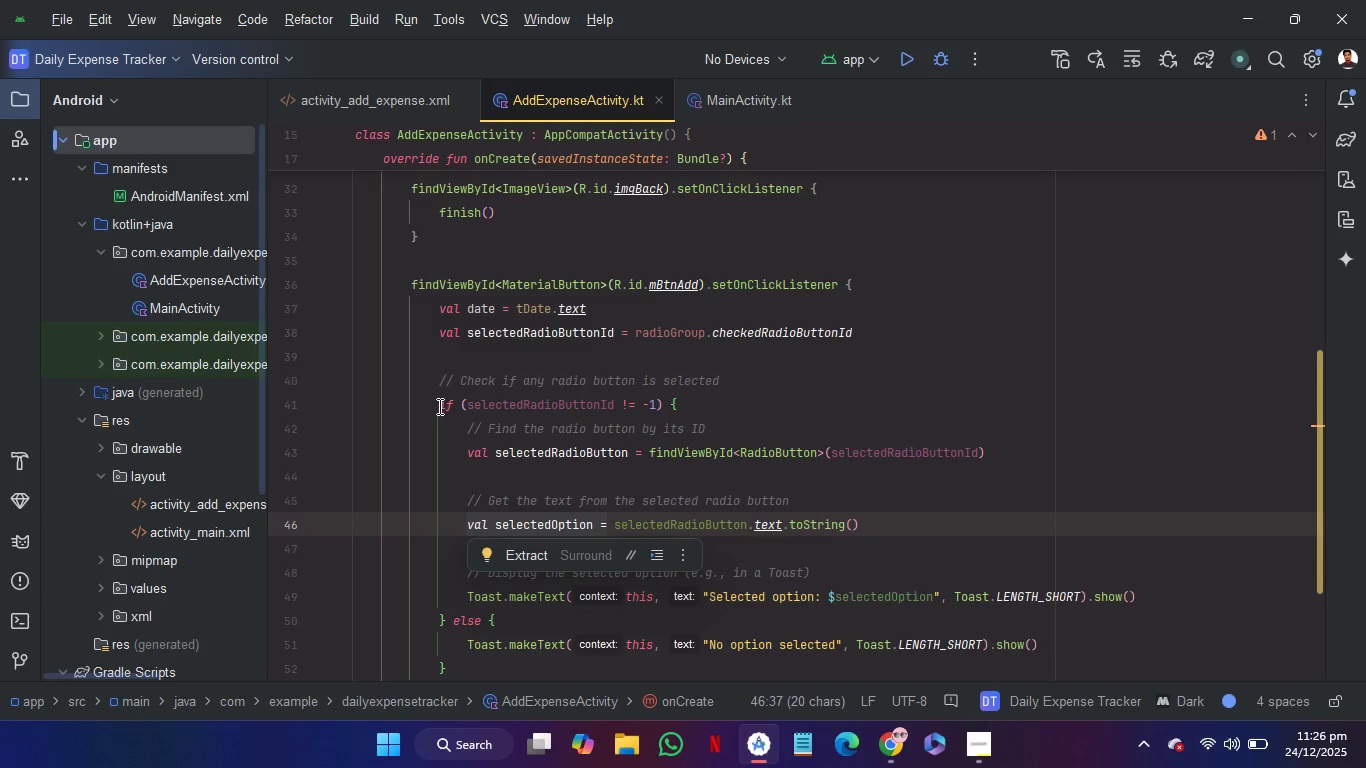 
left_click([438, 406])
 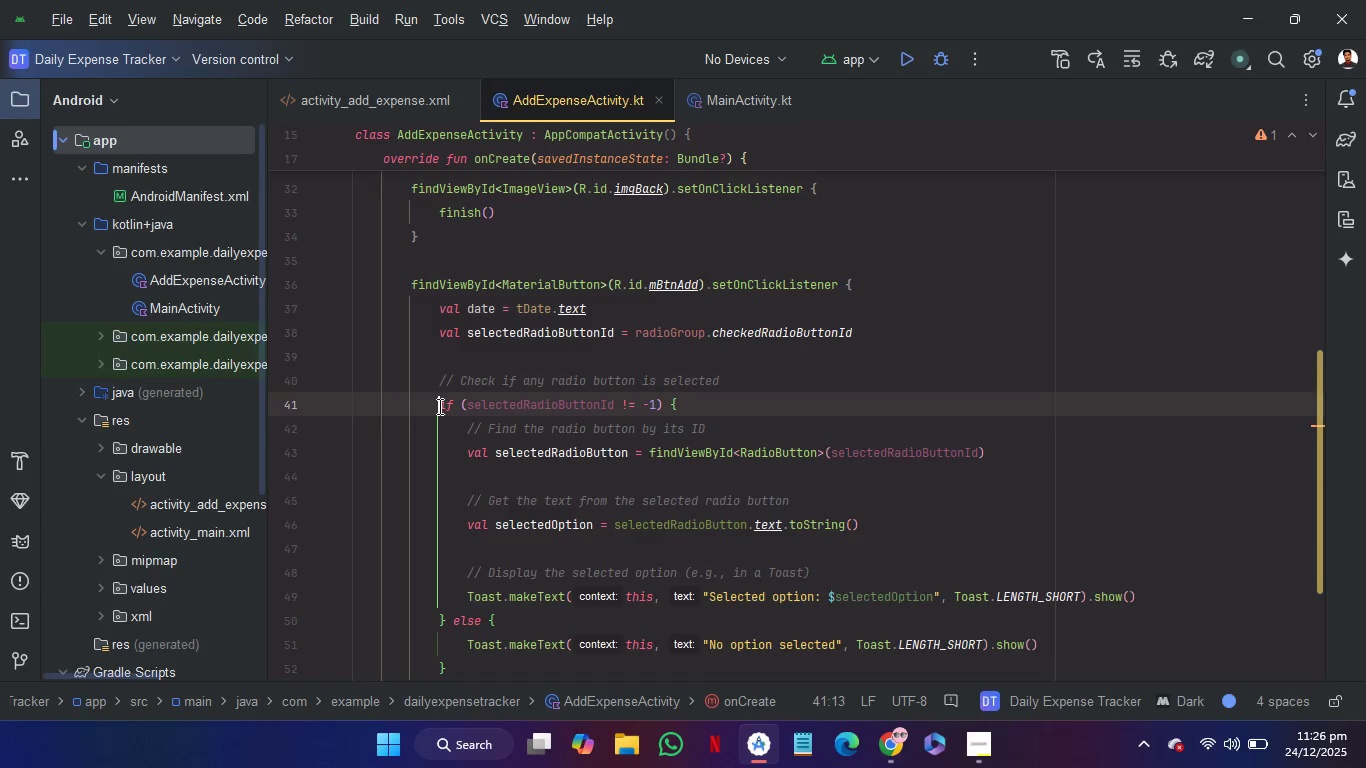 
key(Control+V)
 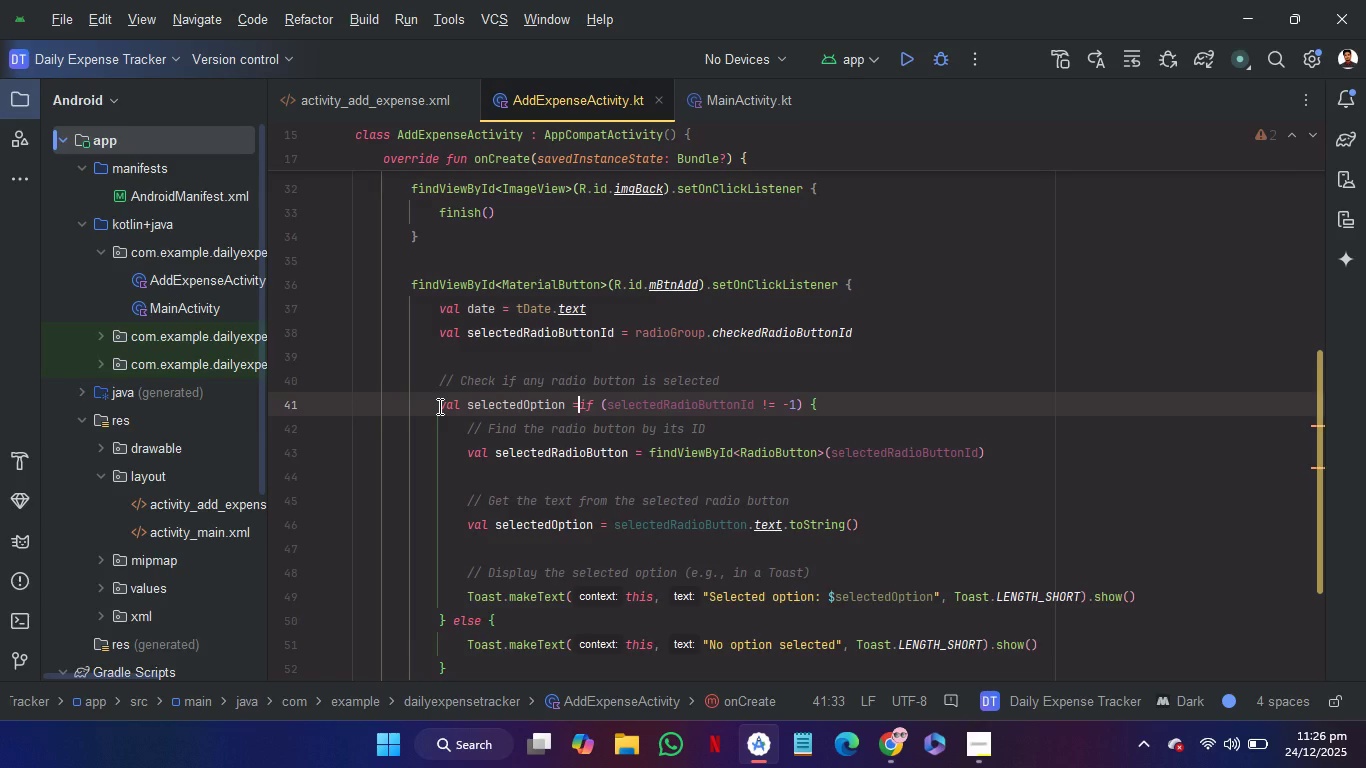 
key(Space)
 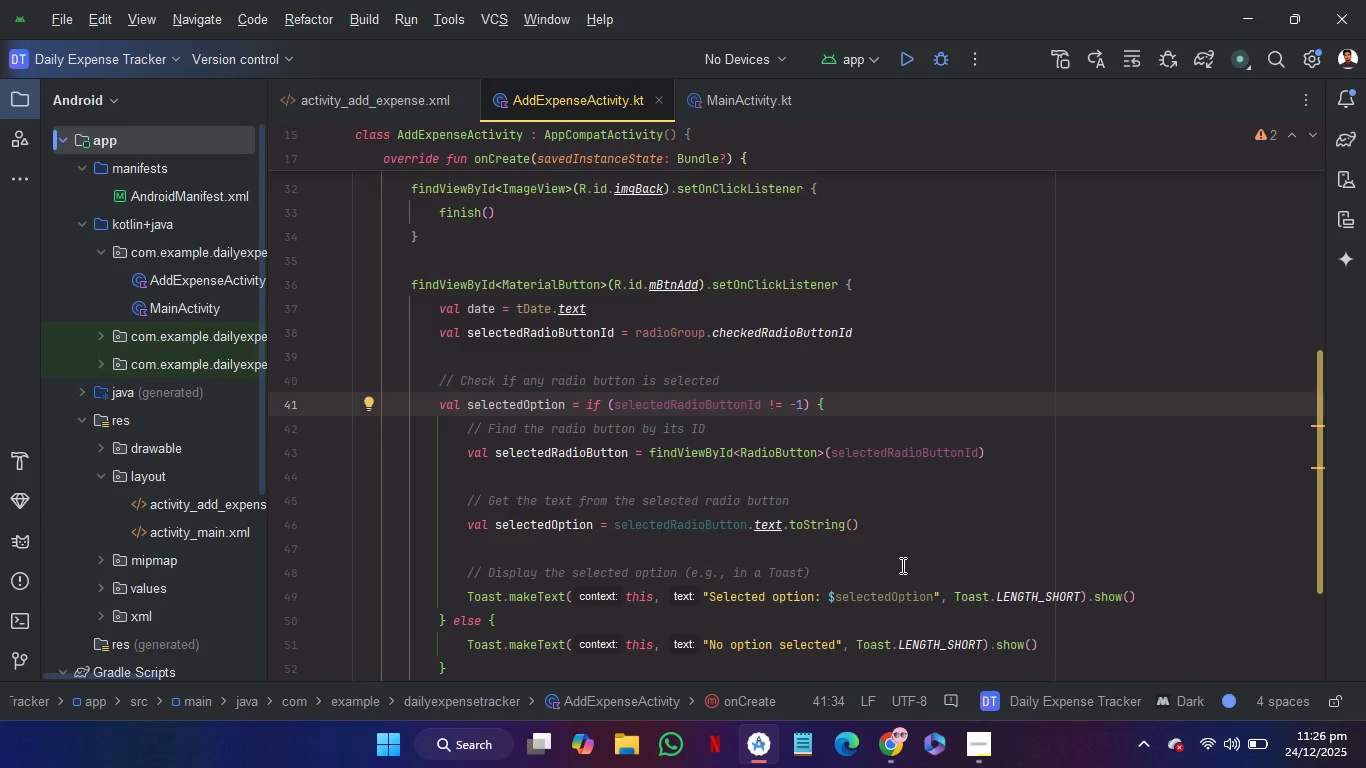 
scroll: coordinate [901, 565], scroll_direction: none, amount: 0.0
 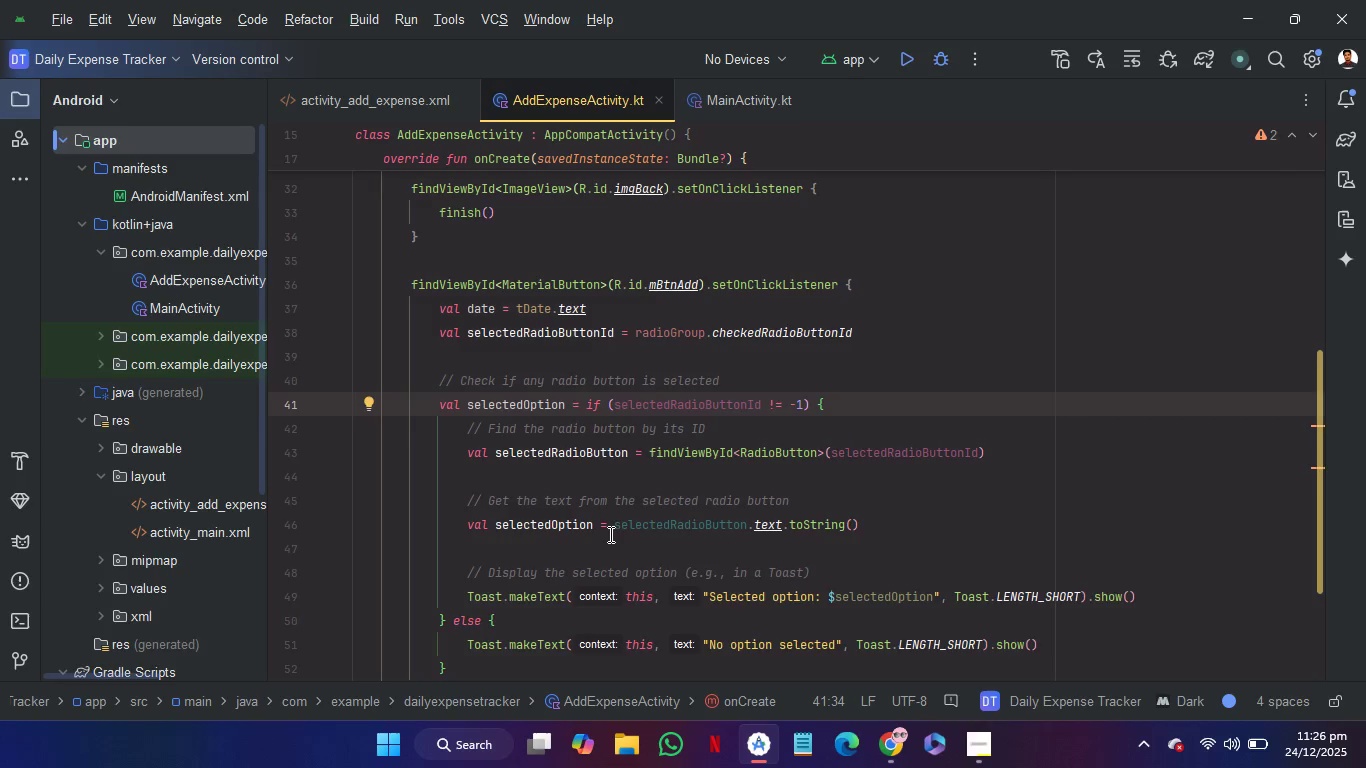 
wait(9.64)
 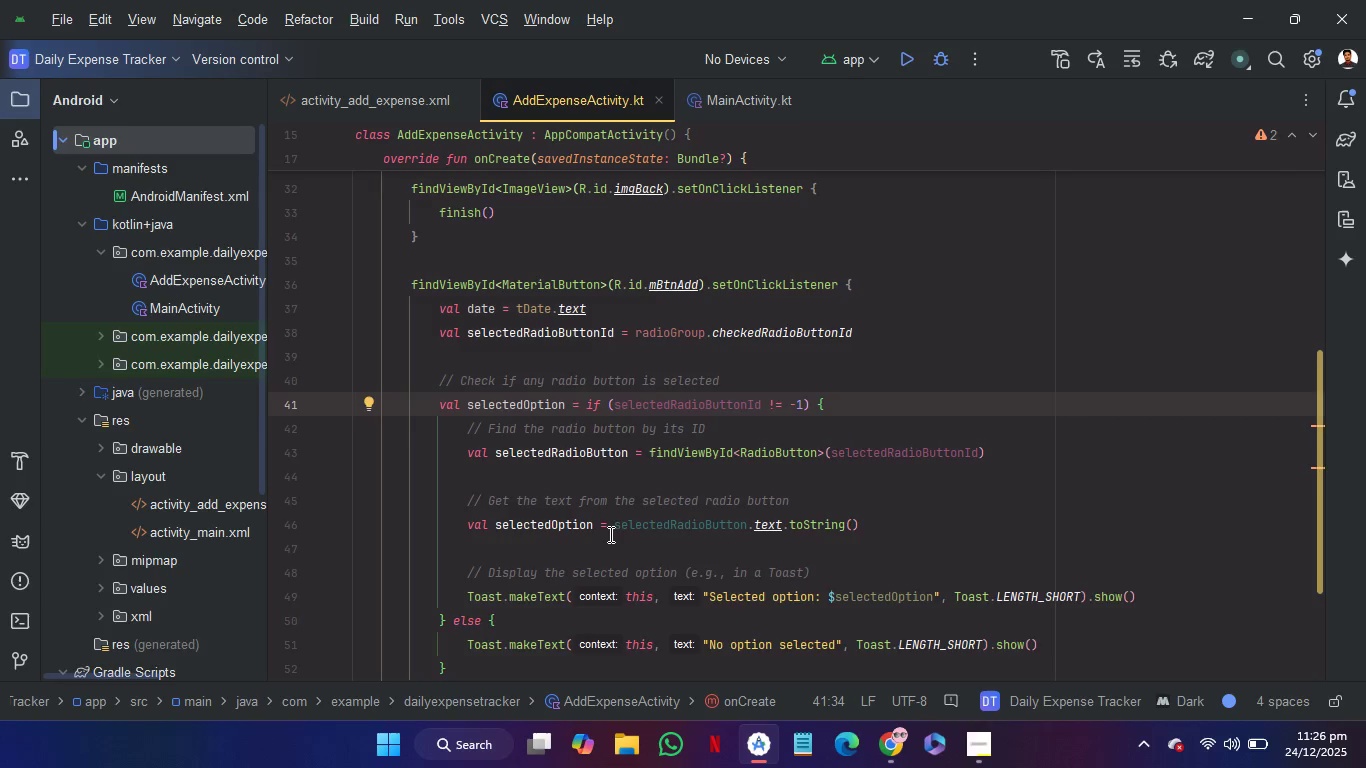 
left_click_drag(start_coordinate=[614, 532], to_coordinate=[469, 530])
 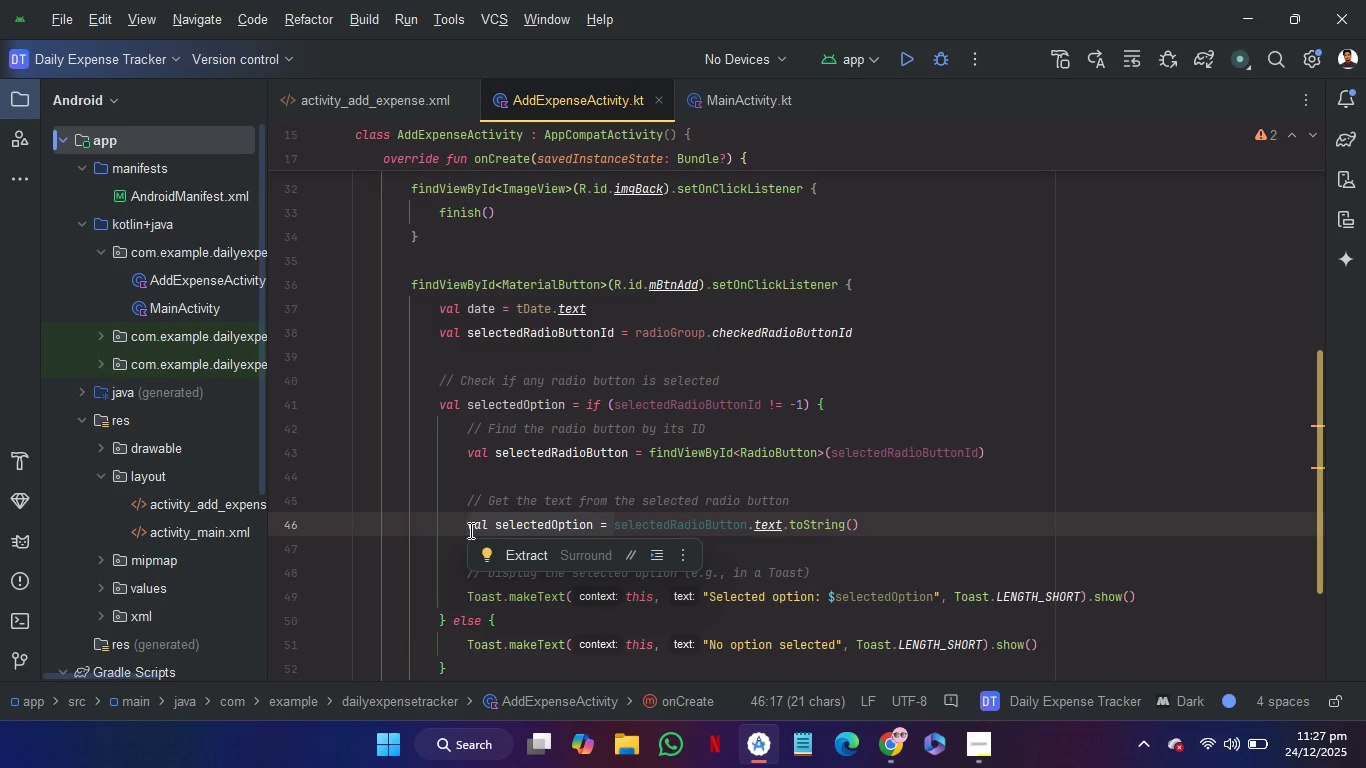 
key(Backspace)
 